 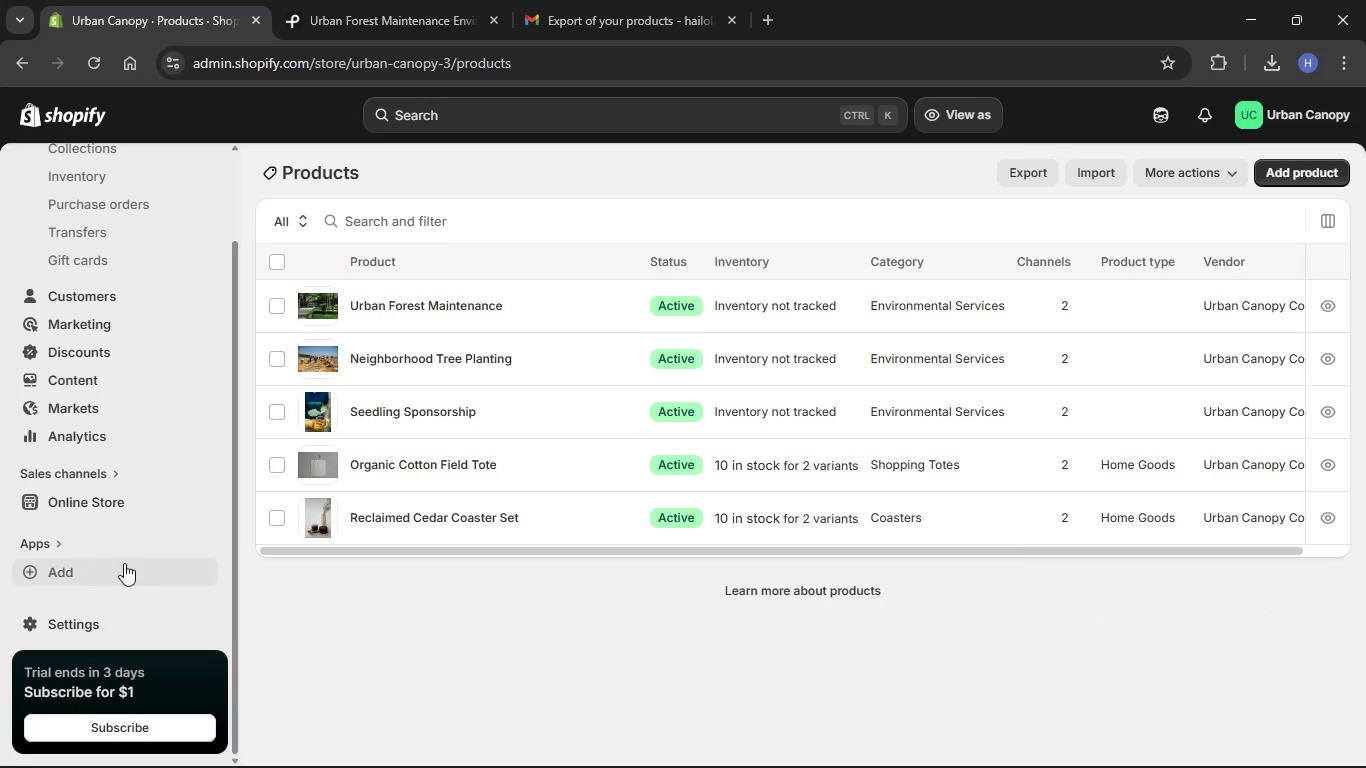 
left_click([130, 497])
 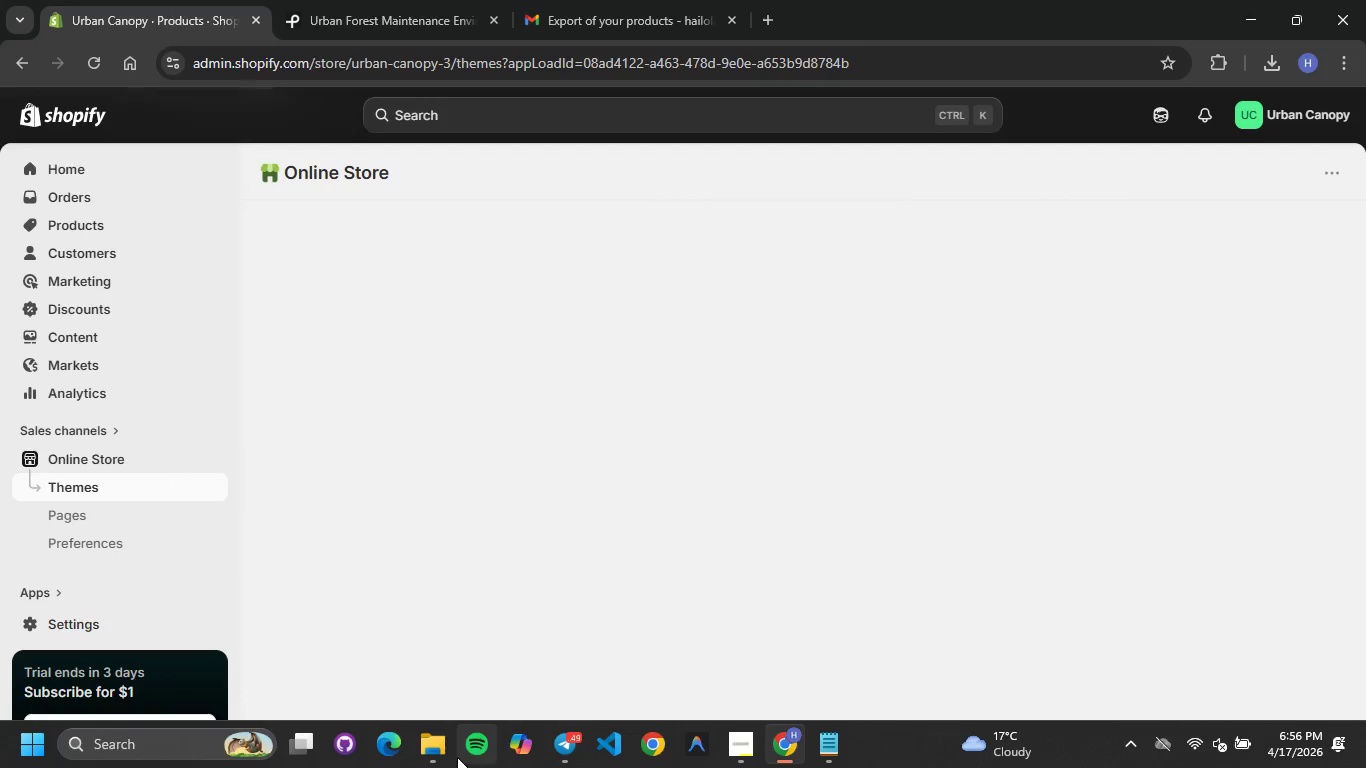 
left_click([441, 758])
 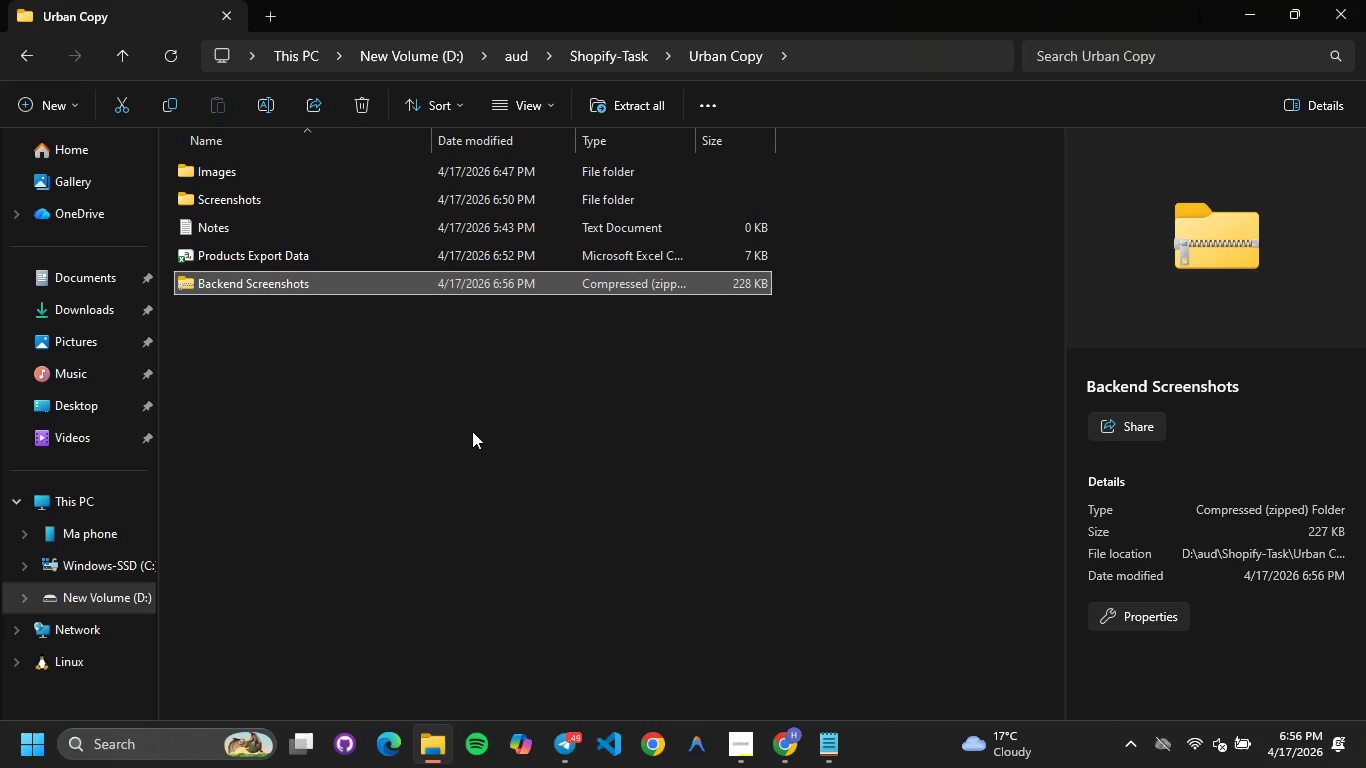 
left_click([480, 404])
 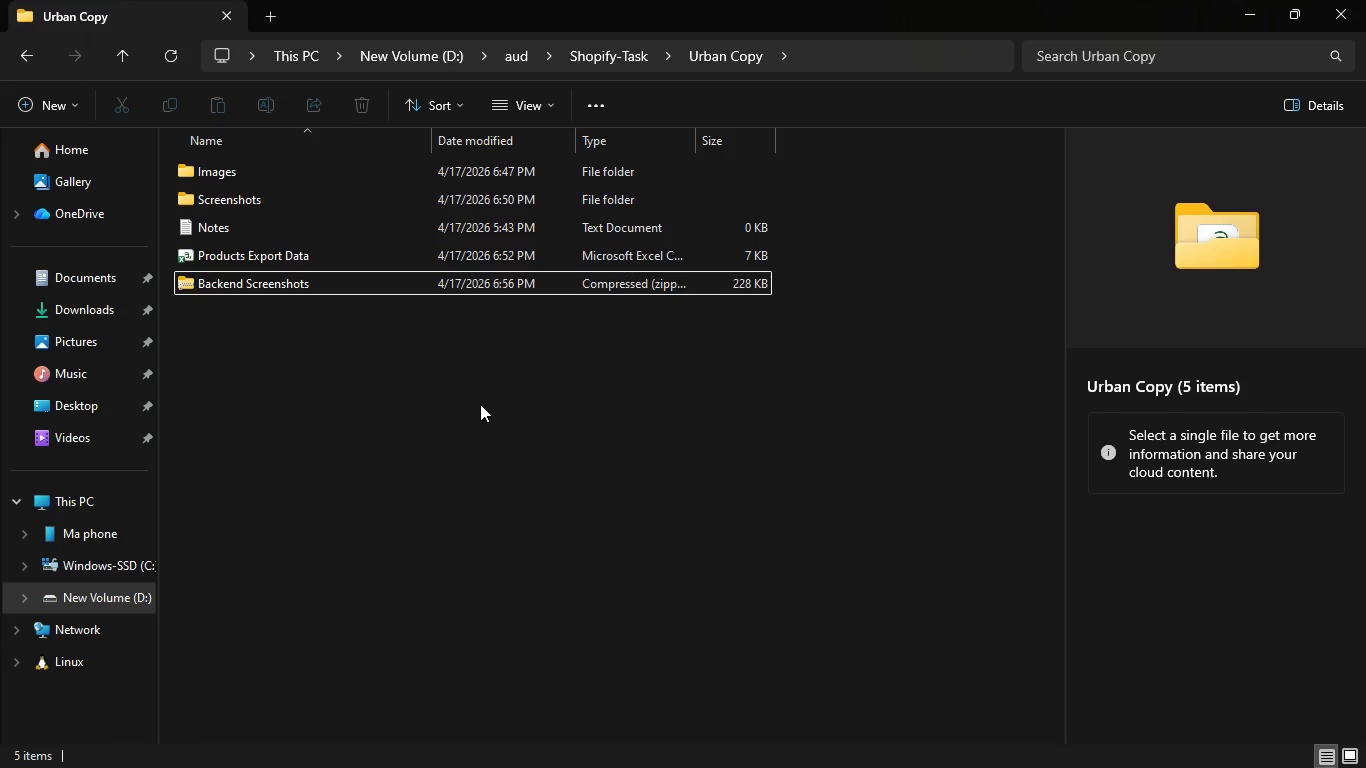 
right_click([480, 404])
 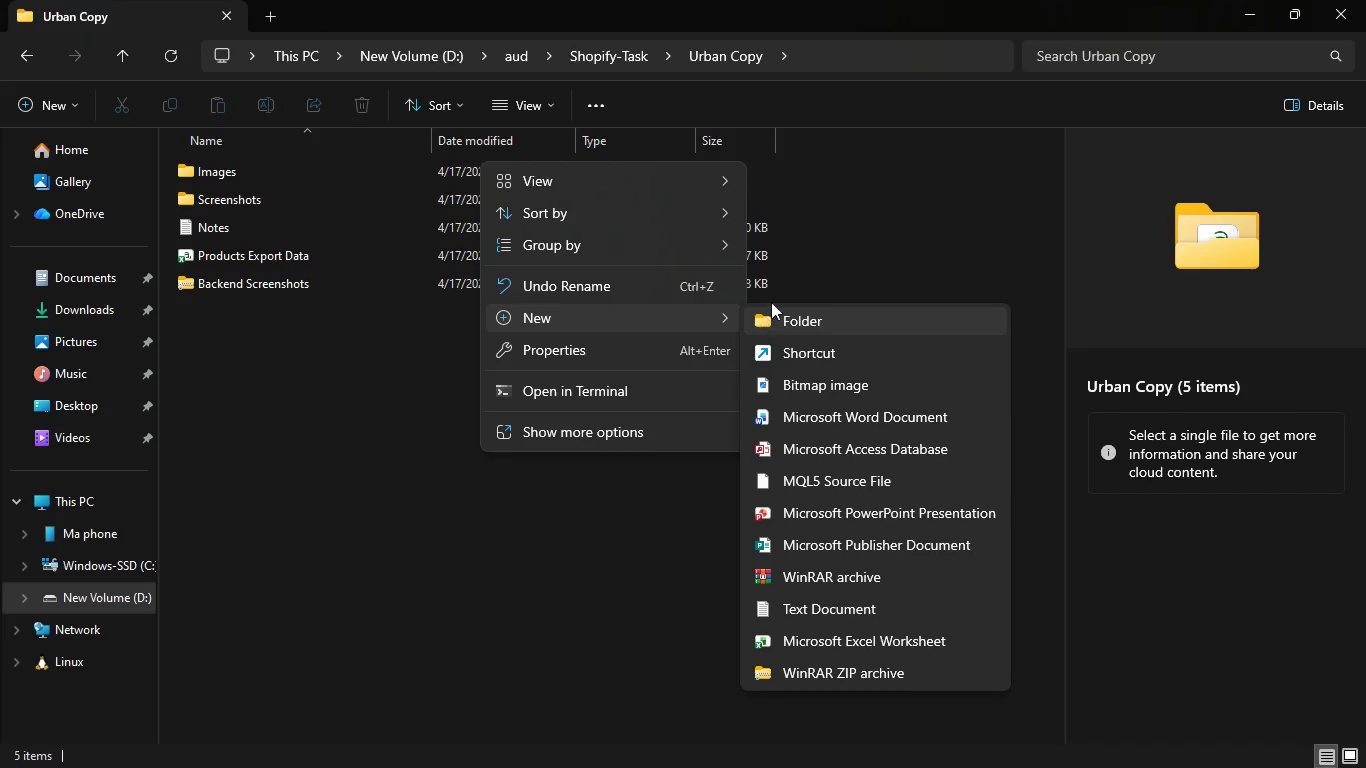 
left_click([776, 314])
 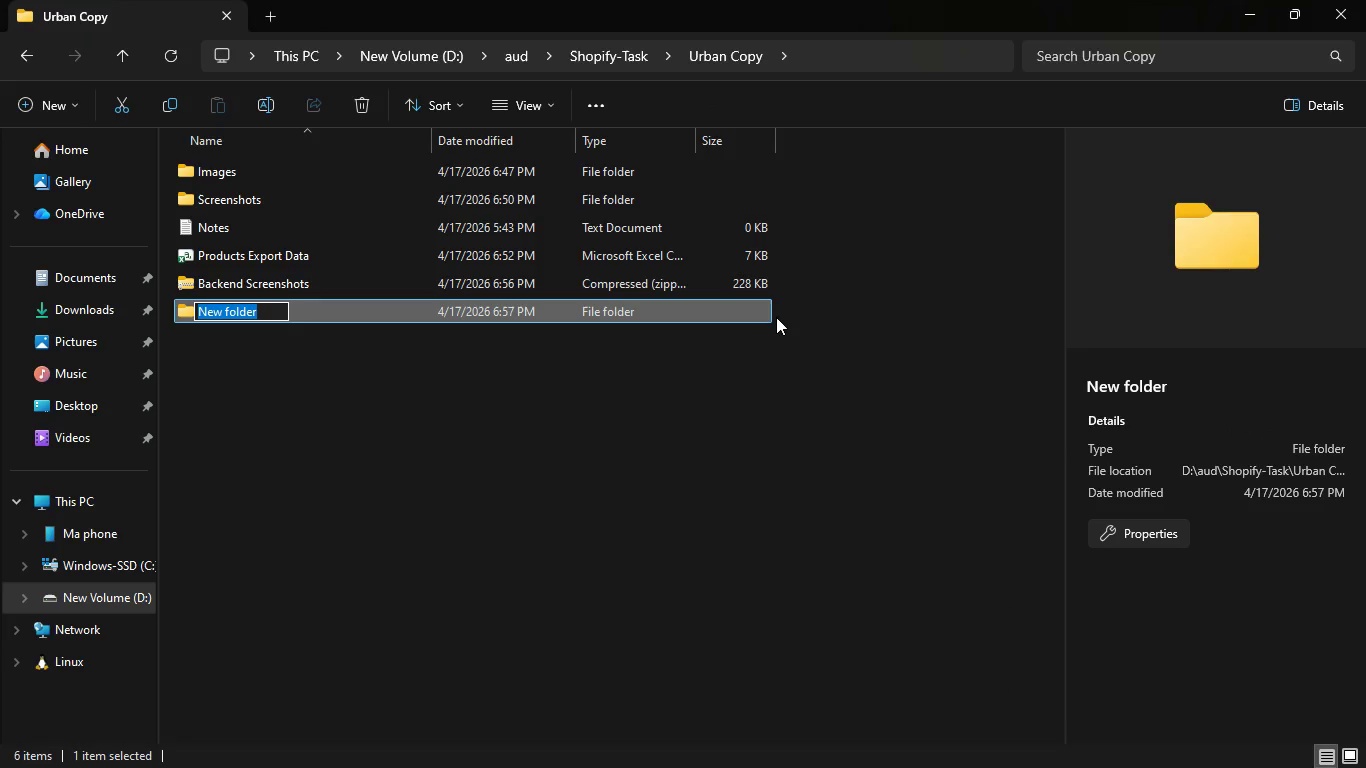 
key(P)
 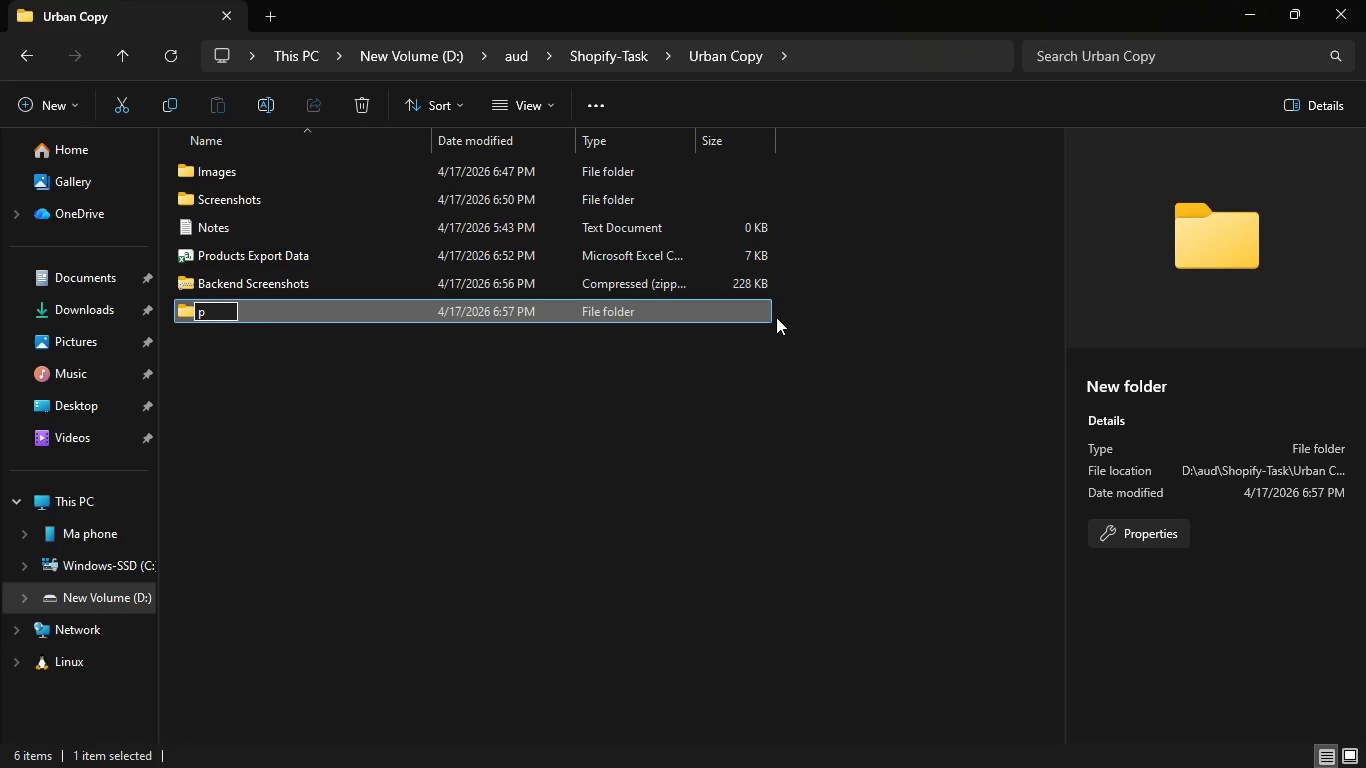 
key(Backspace)
 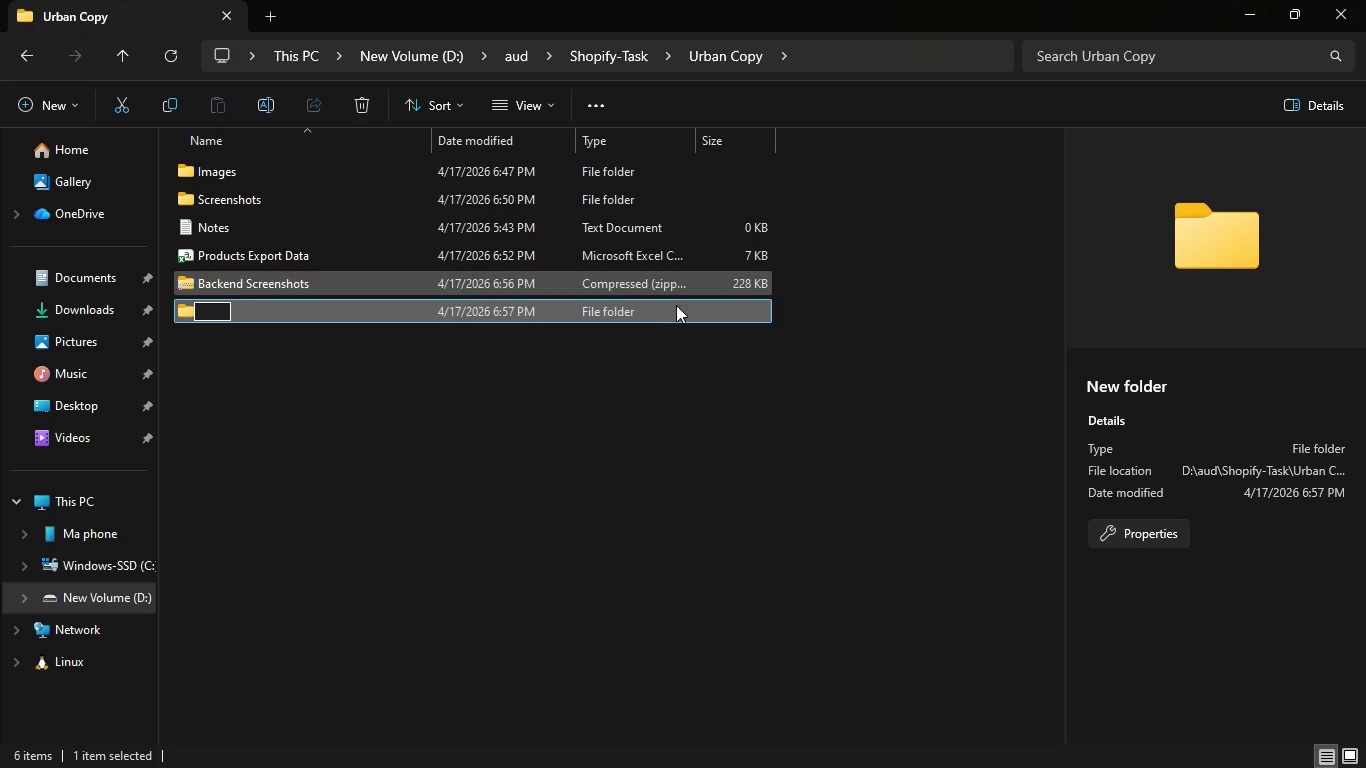 
left_click([633, 381])
 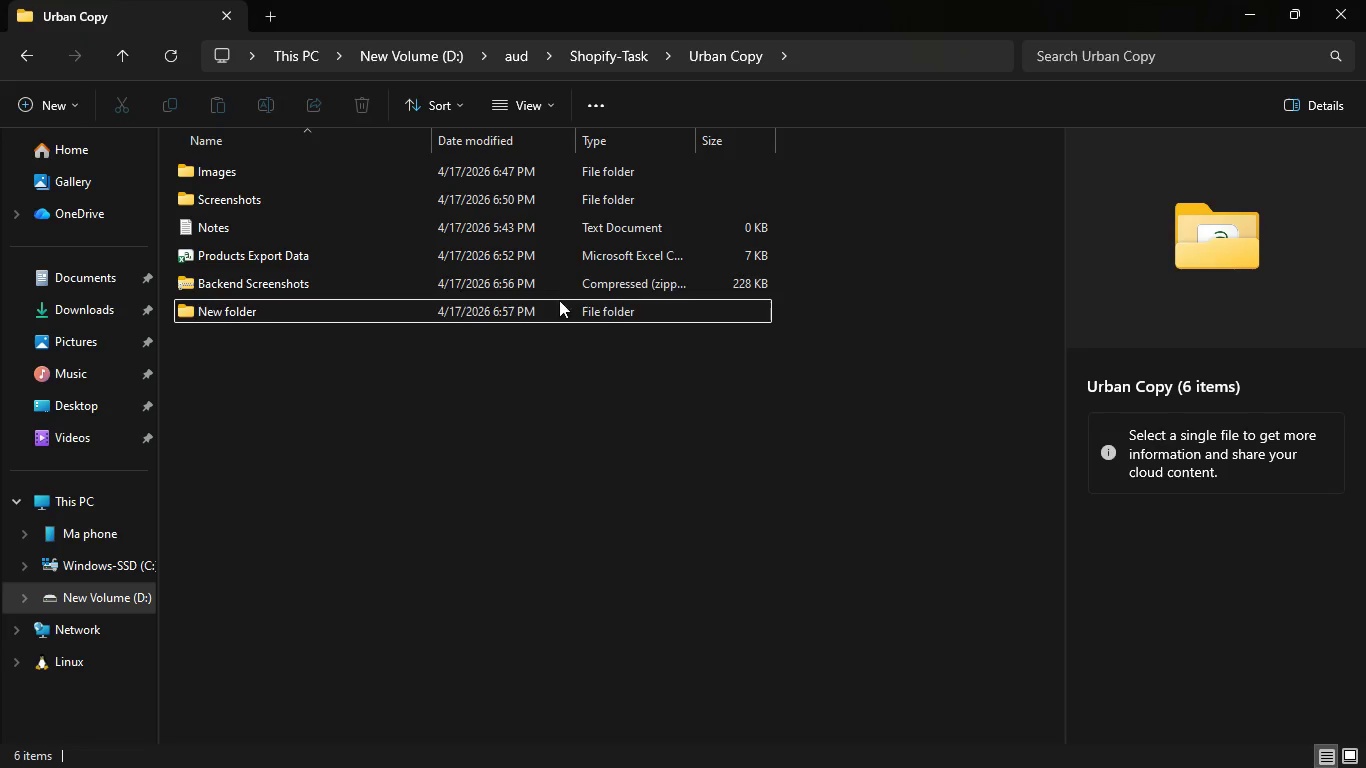 
right_click([565, 310])
 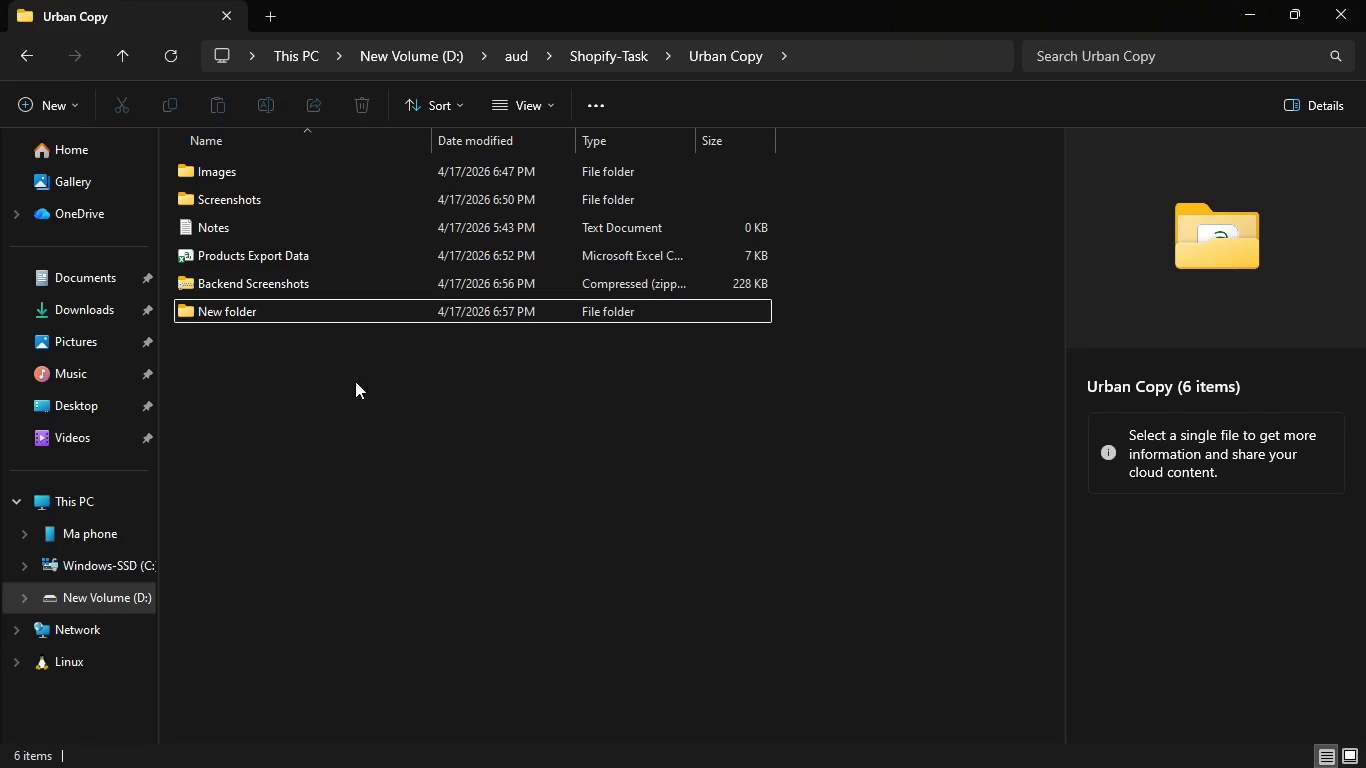 
left_click([323, 311])
 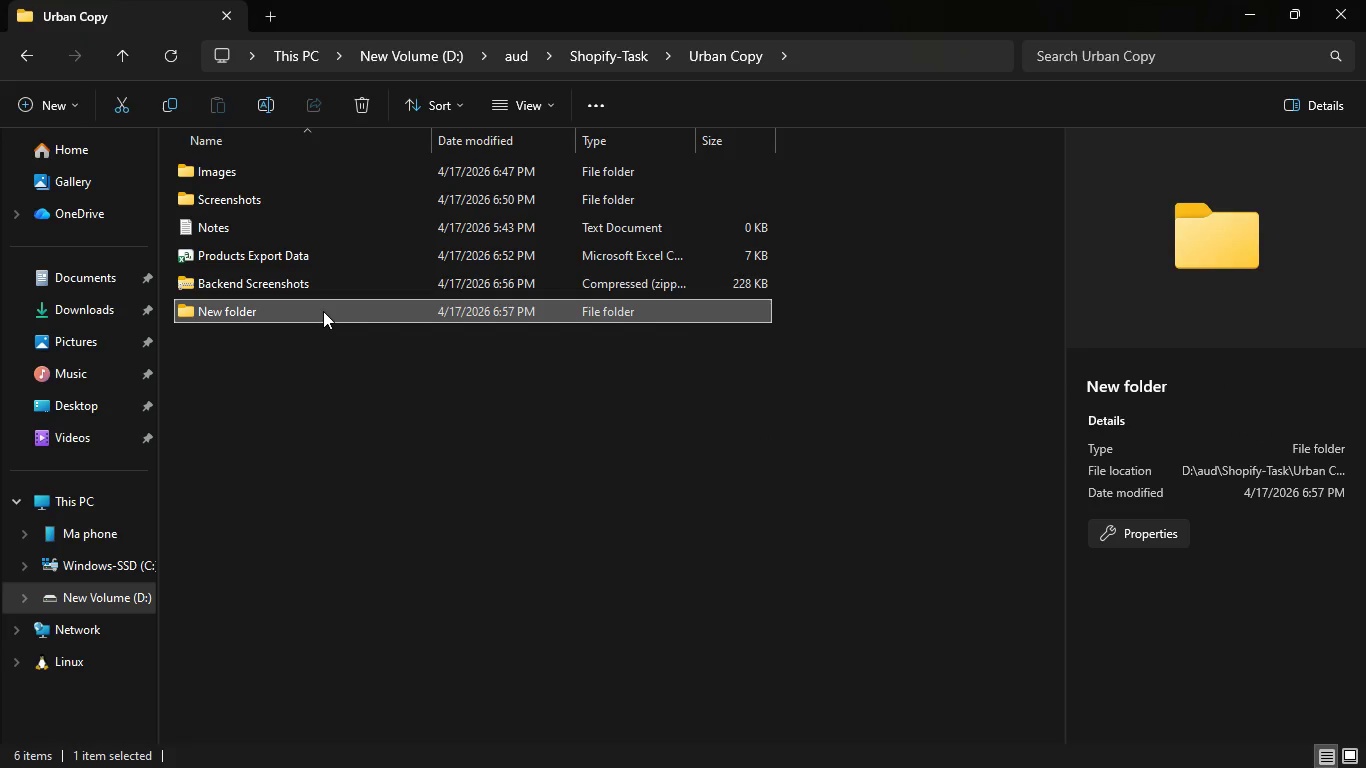 
key(Shift+Delete)
 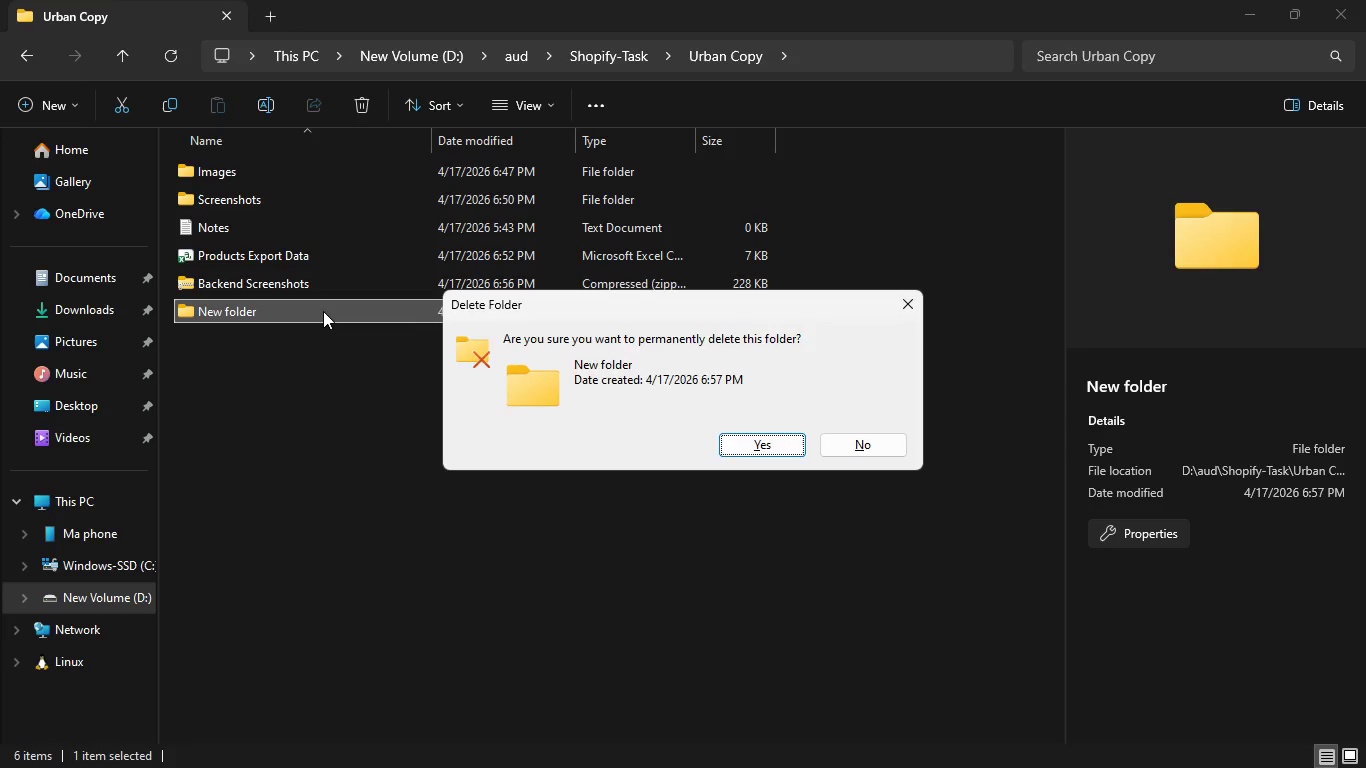 
key(Enter)
 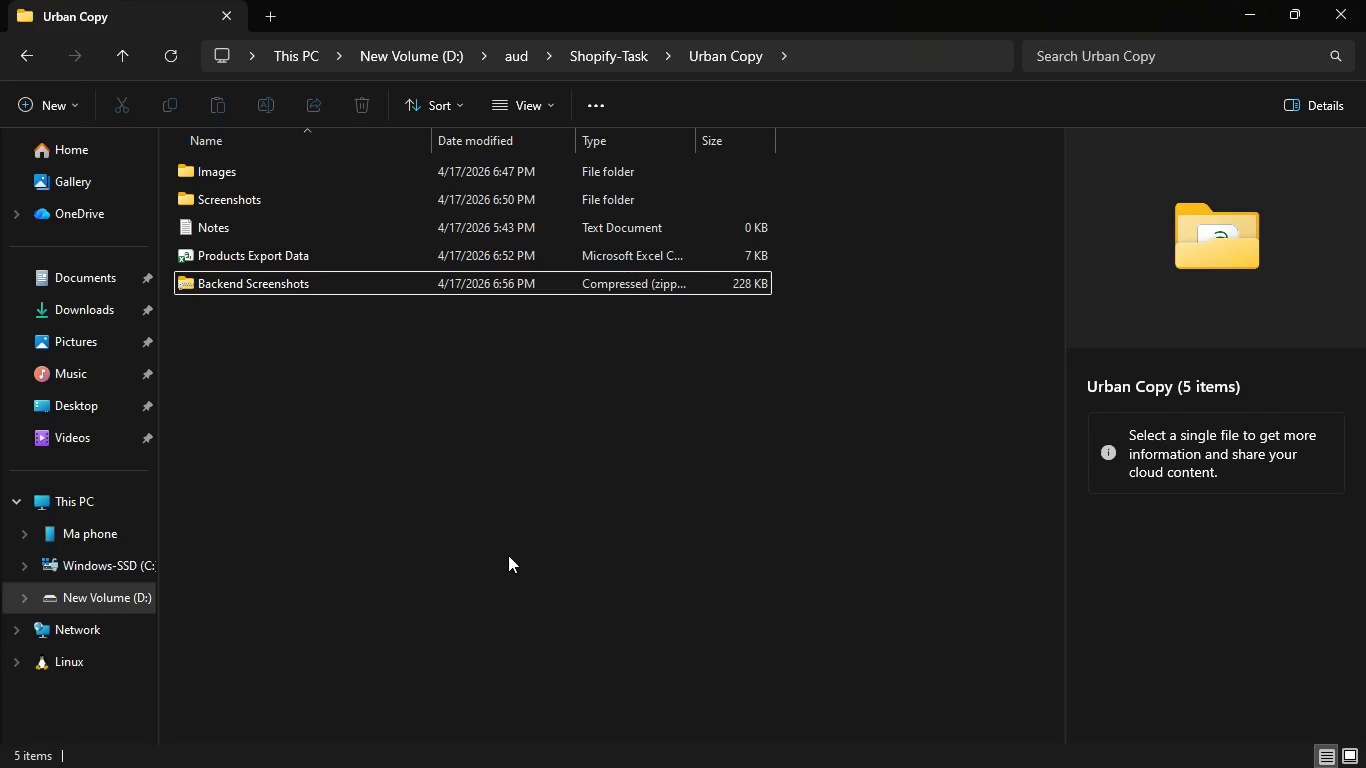 
wait(5.41)
 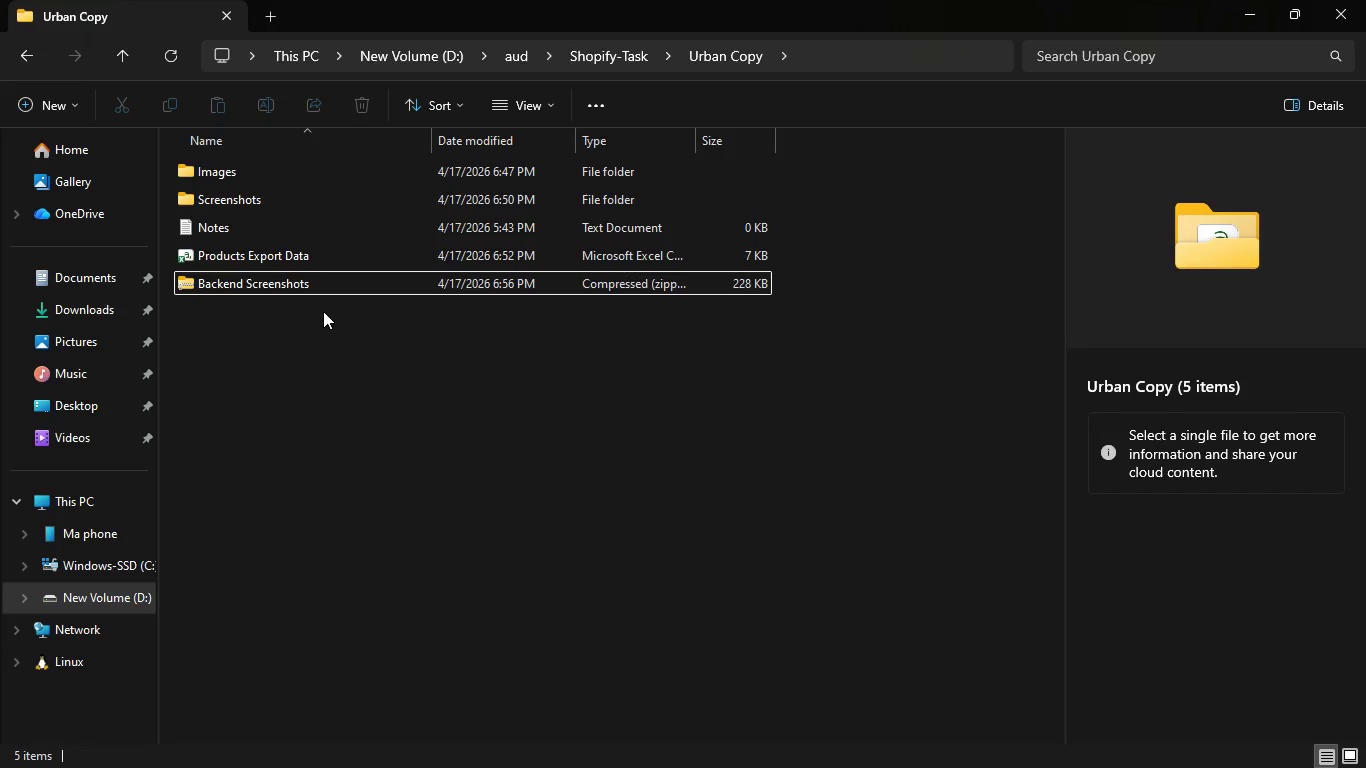 
right_click([508, 555])
 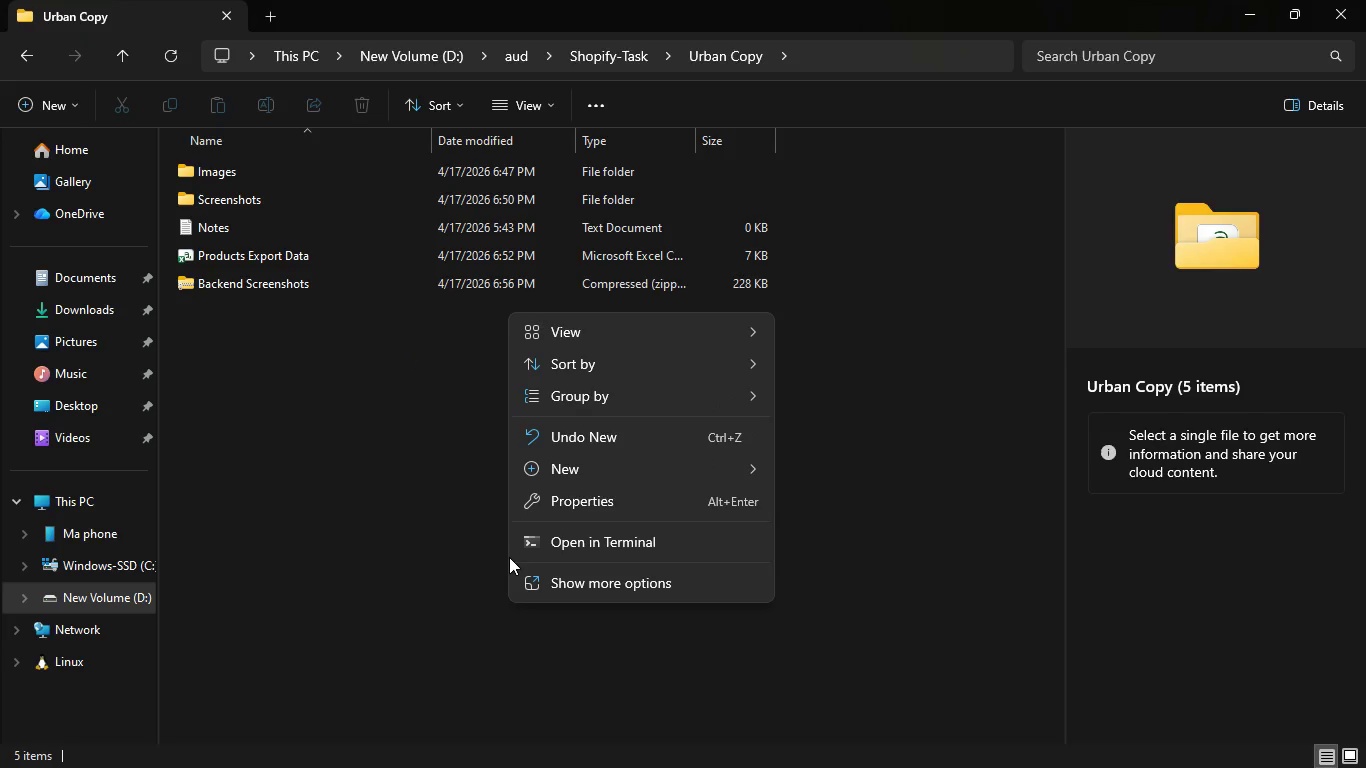 
wait(12.32)
 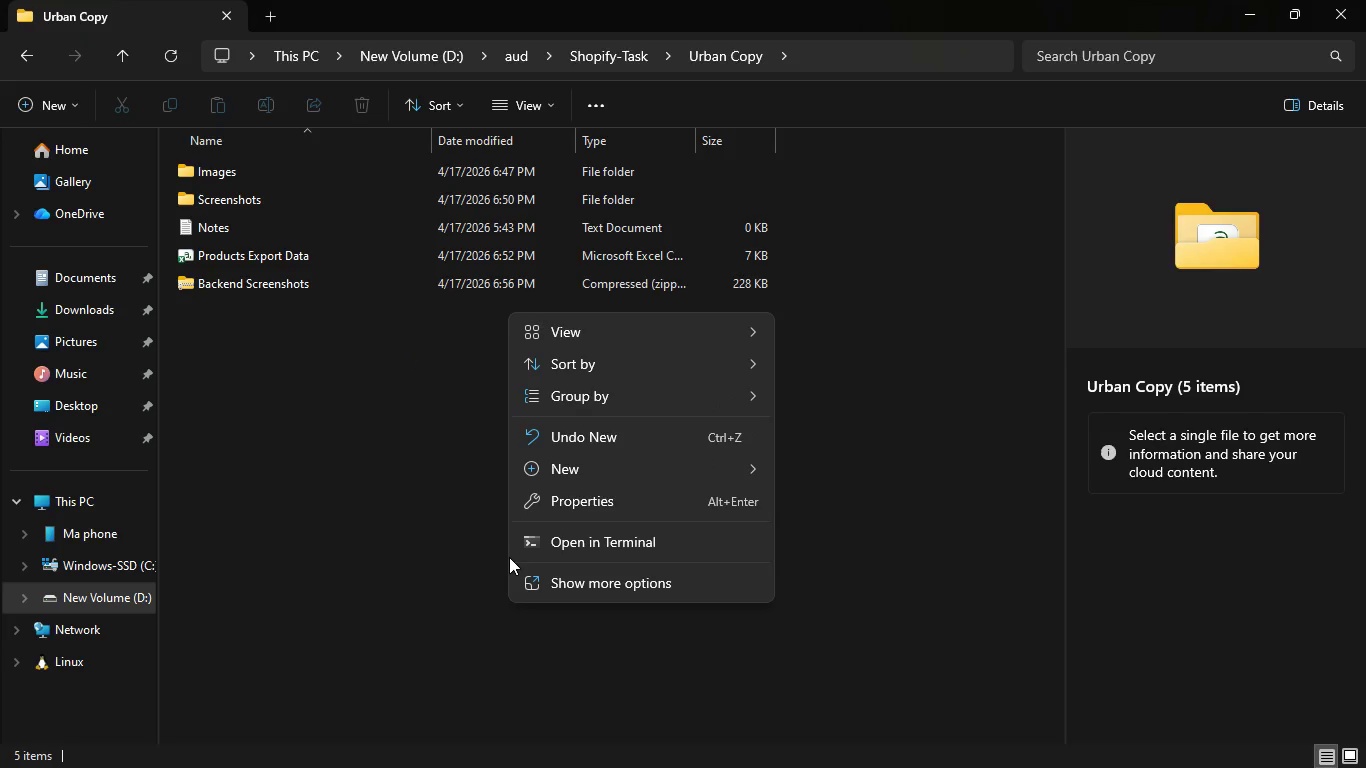 
mouse_move([723, 449])
 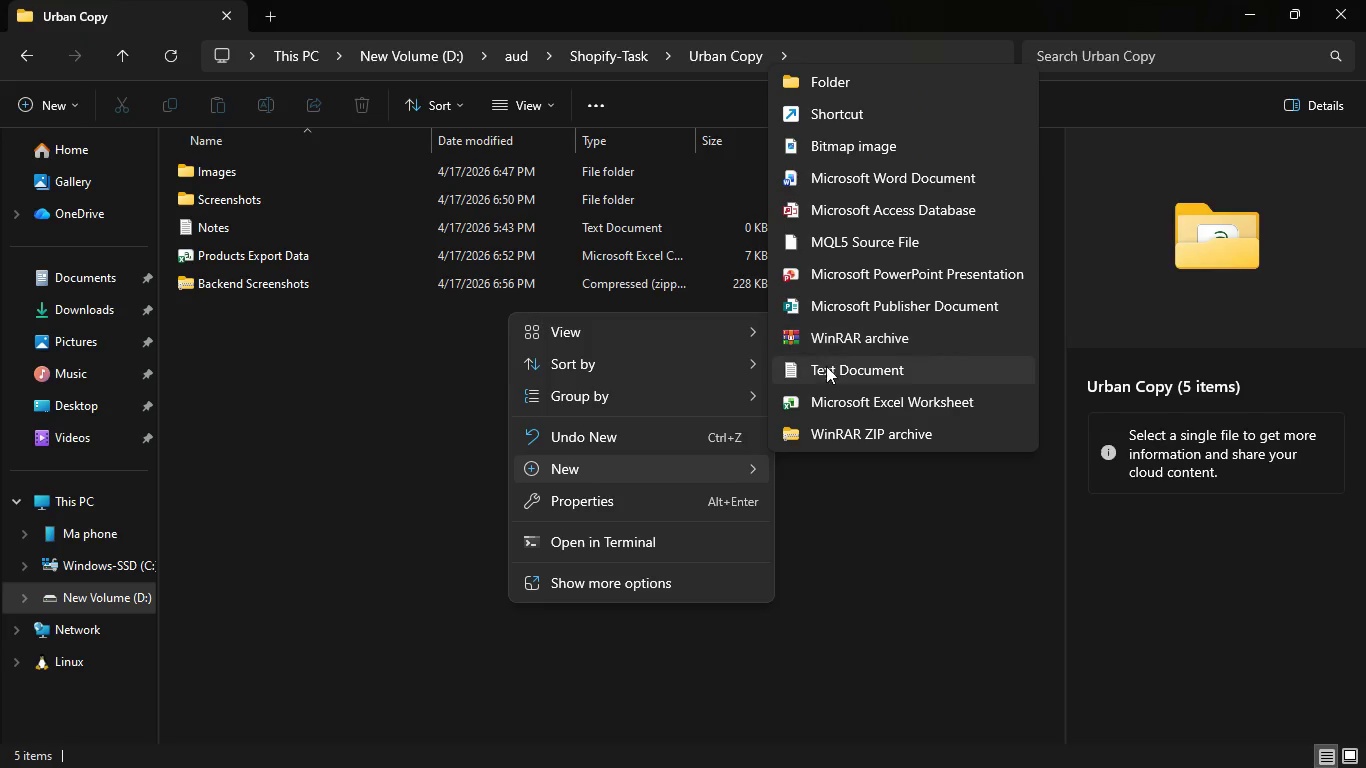 
left_click([828, 367])
 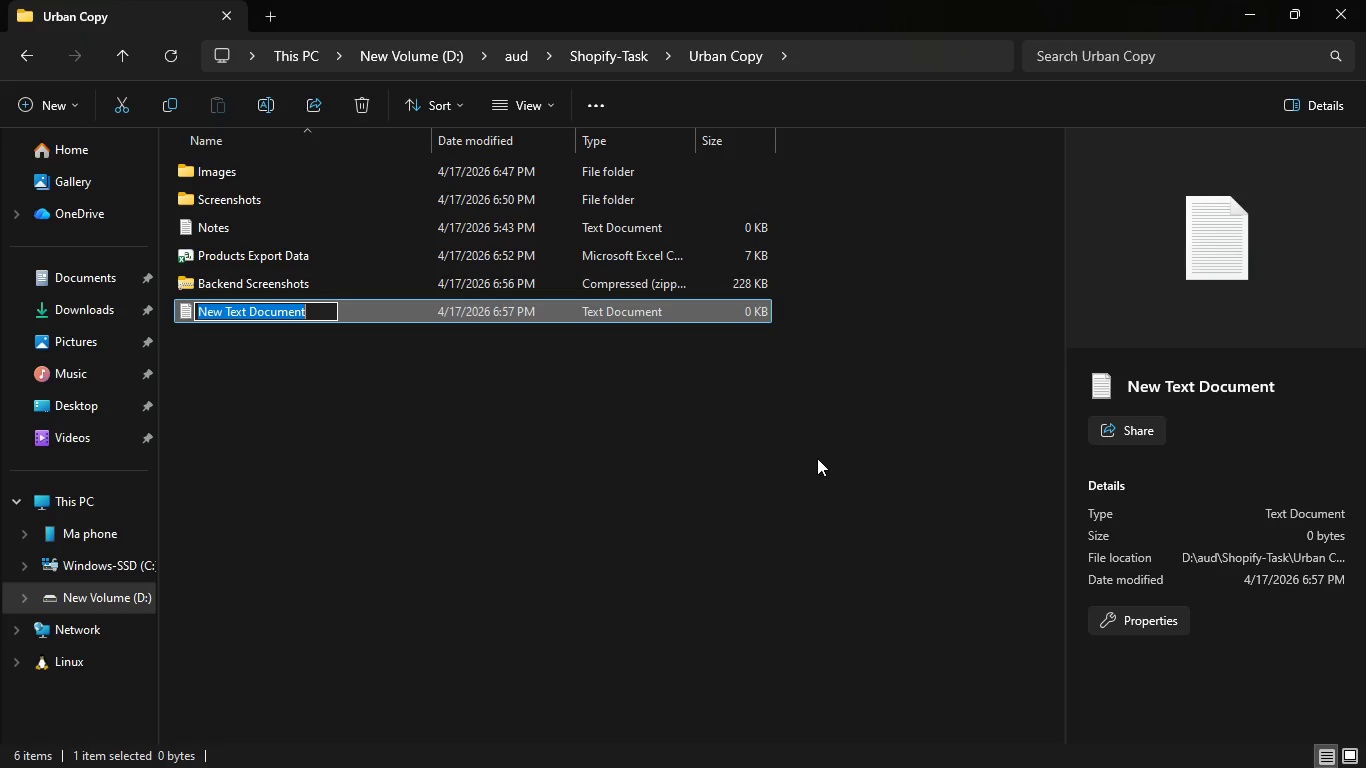 
key(Backspace)
 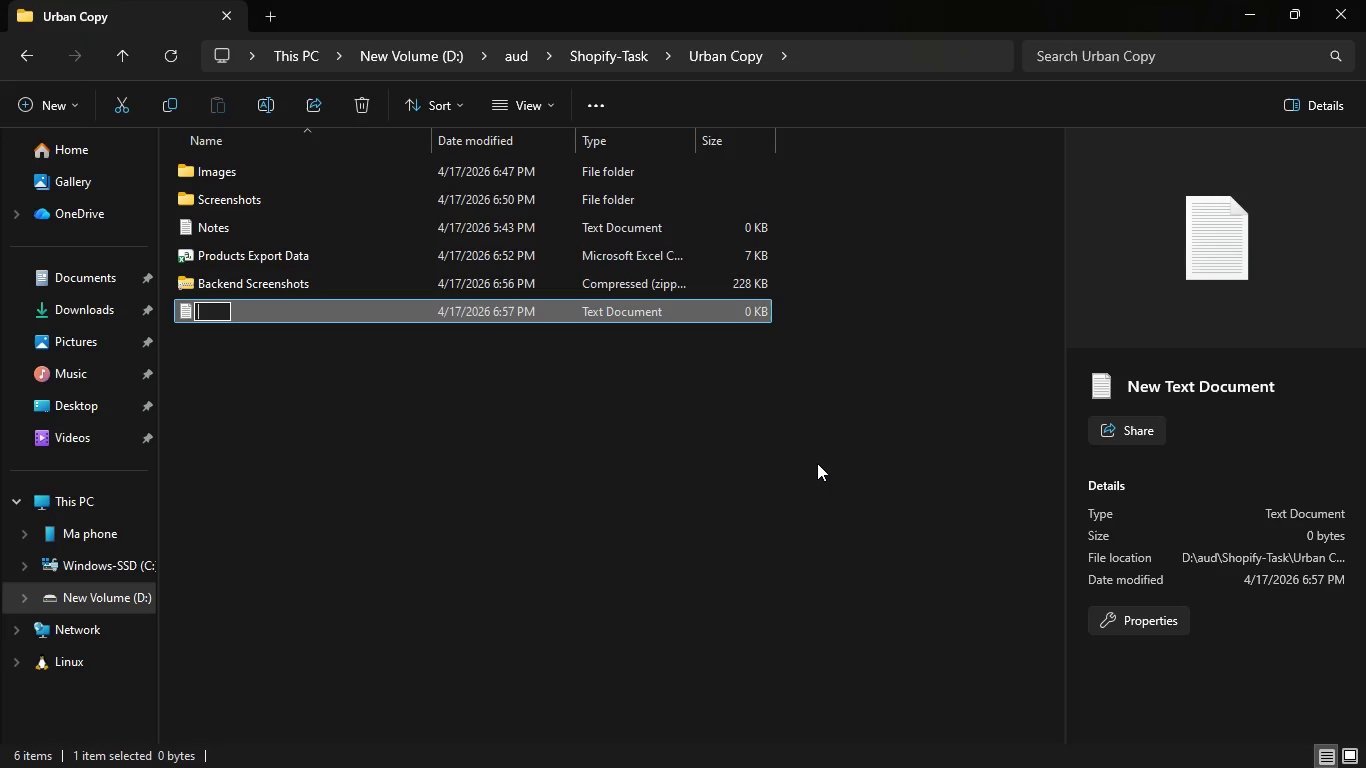 
wait(11.51)
 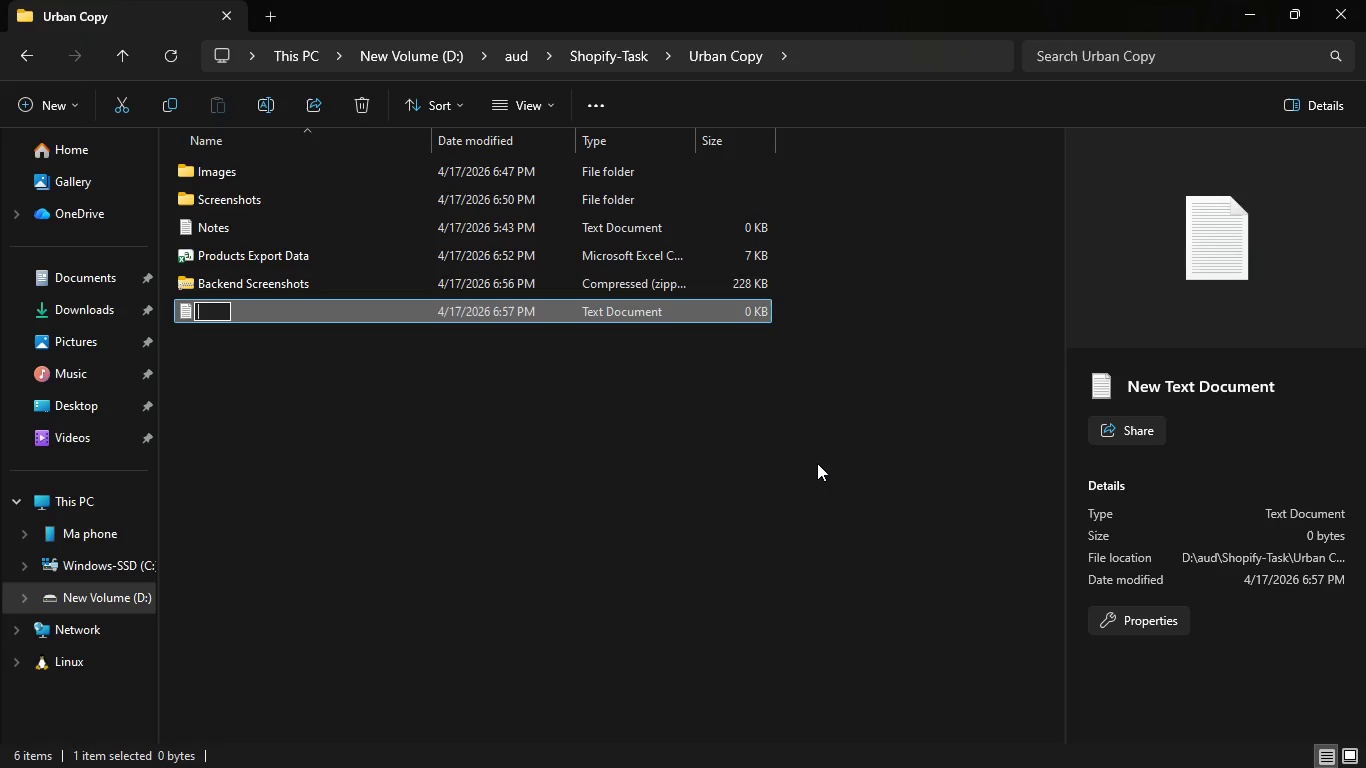 
type(password)
 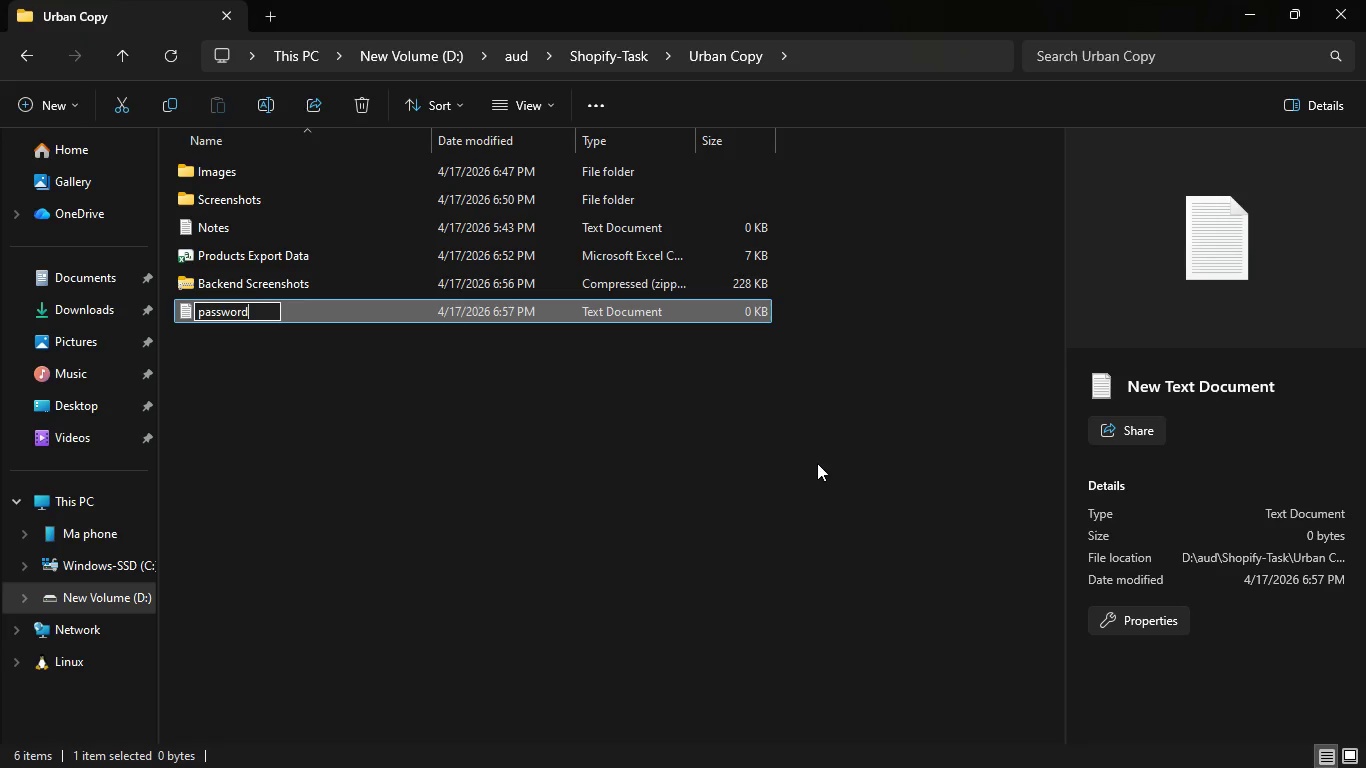 
key(Enter)
 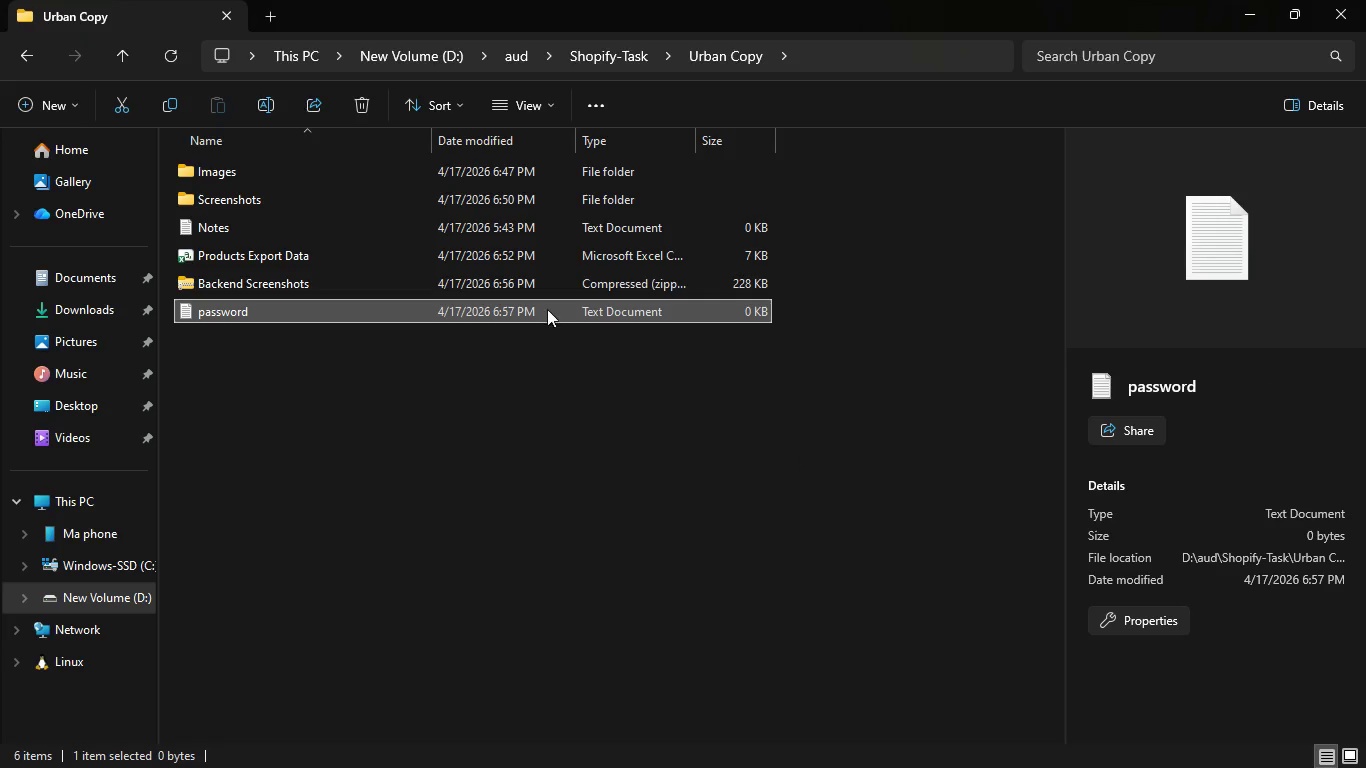 
double_click([546, 308])
 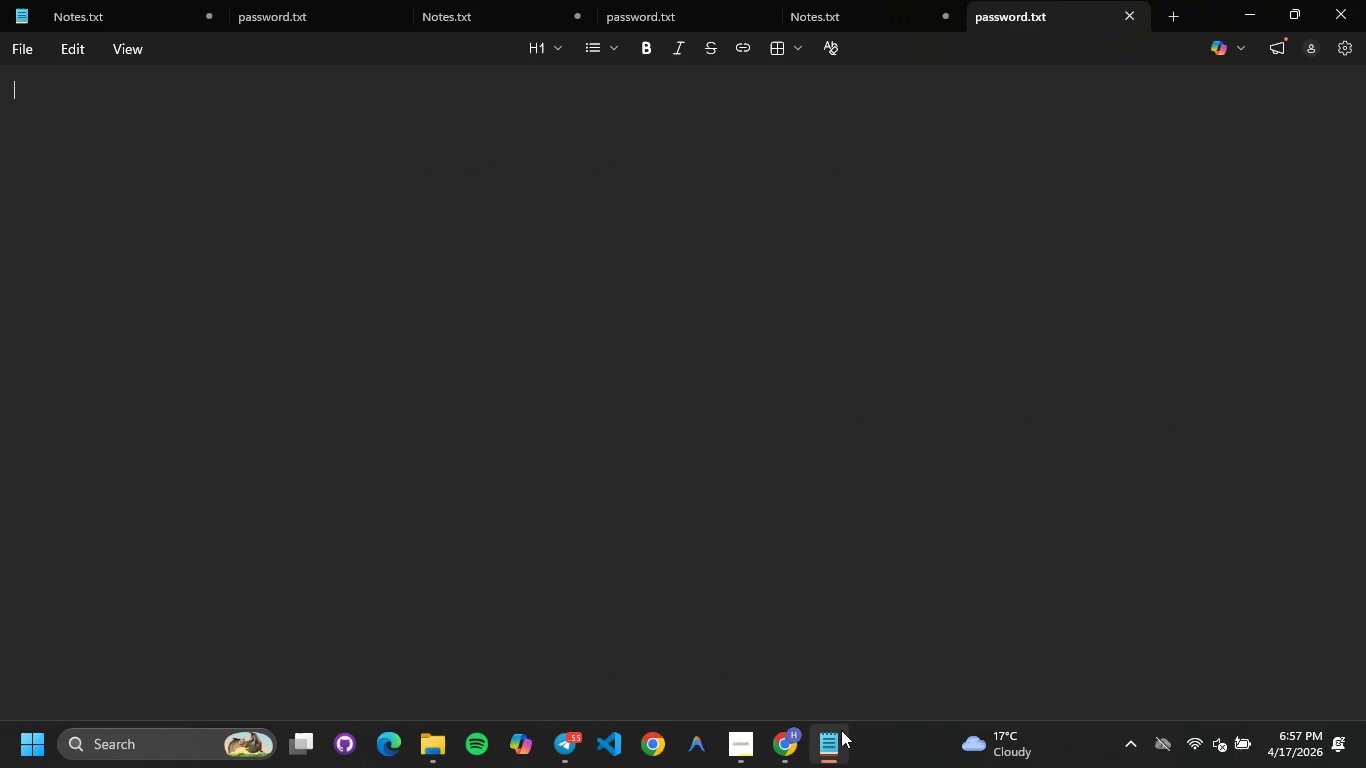 
left_click([794, 751])
 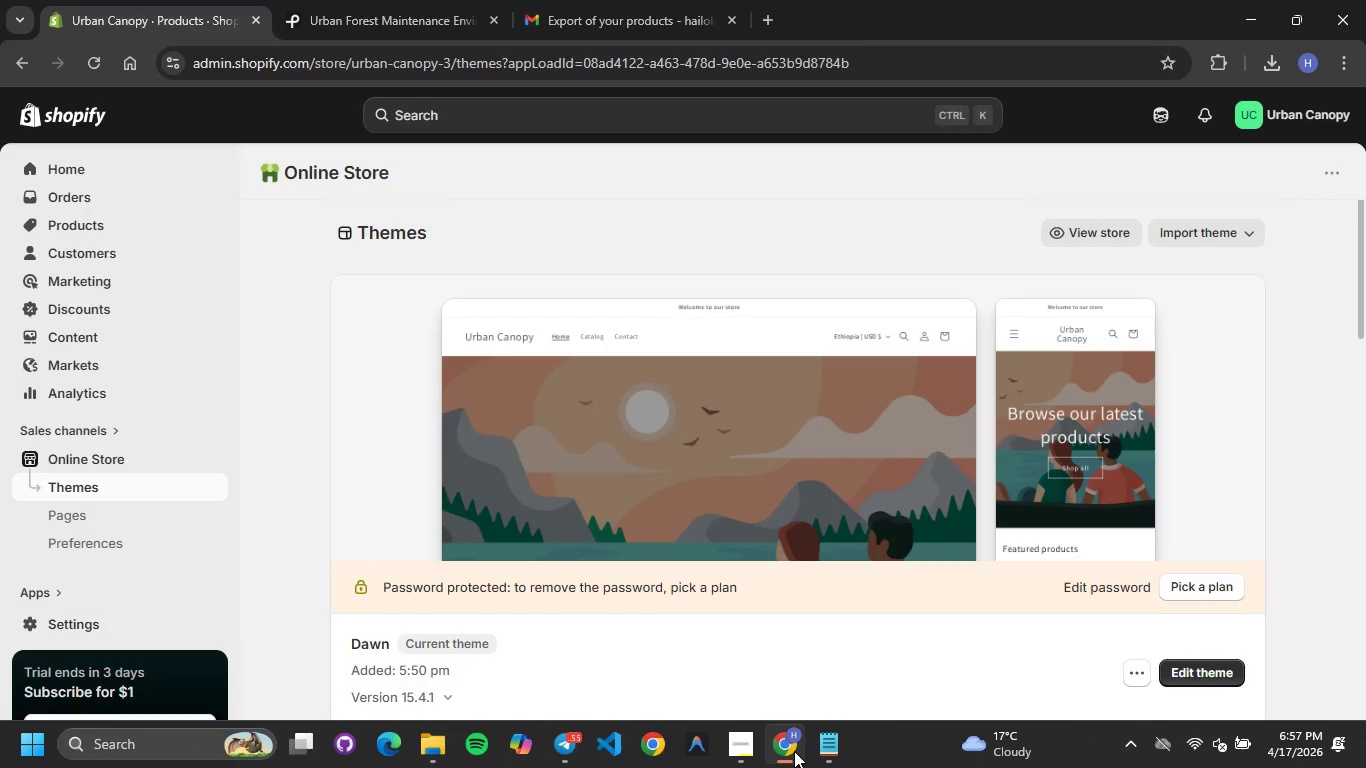 
left_click([794, 751])
 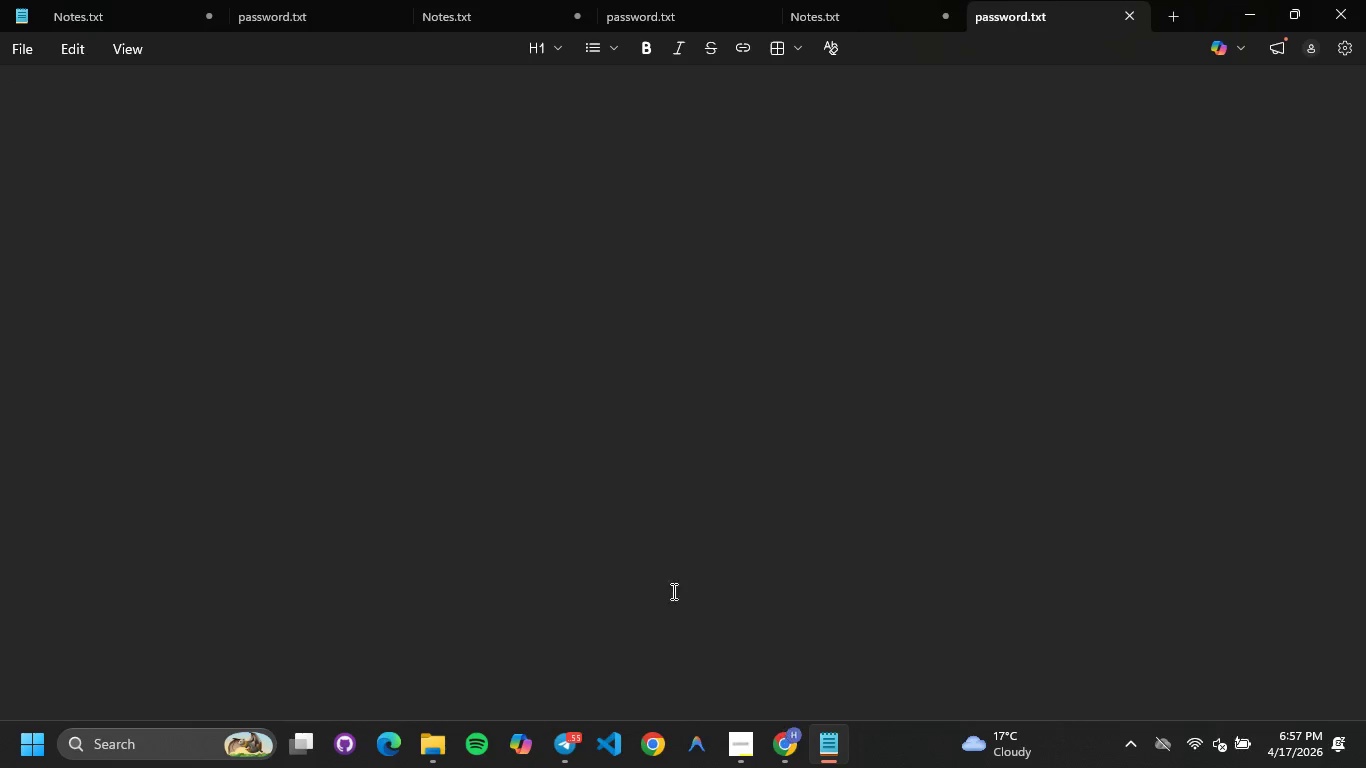 
left_click([495, 366])
 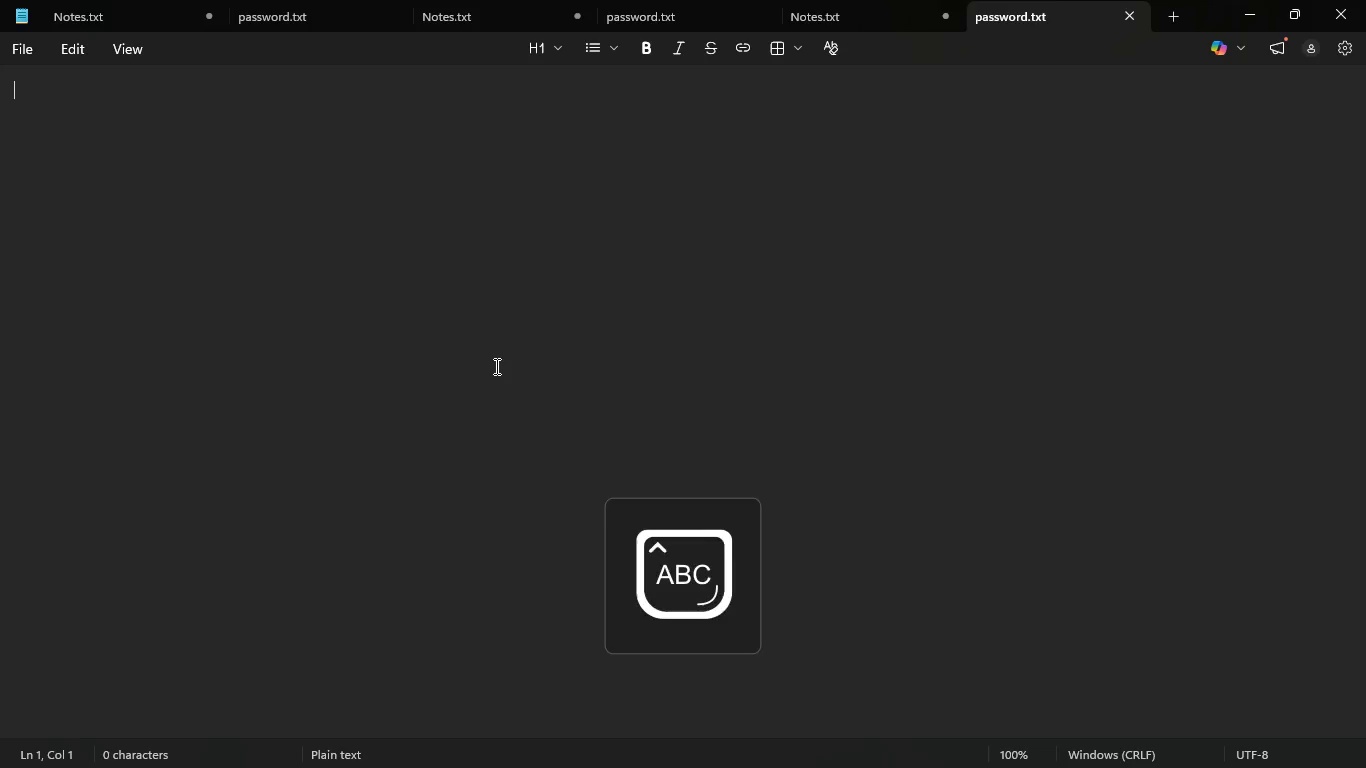 
type(Urban123)
 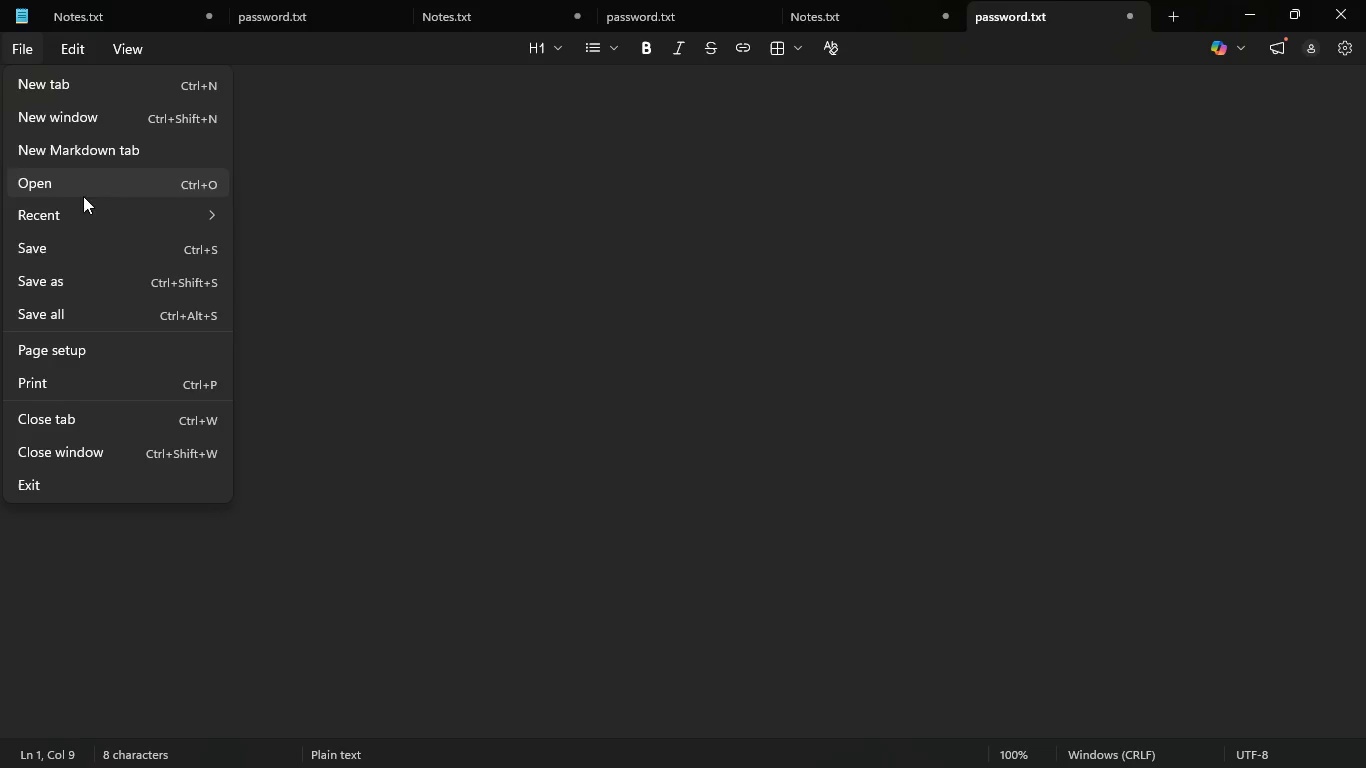 
left_click([93, 255])
 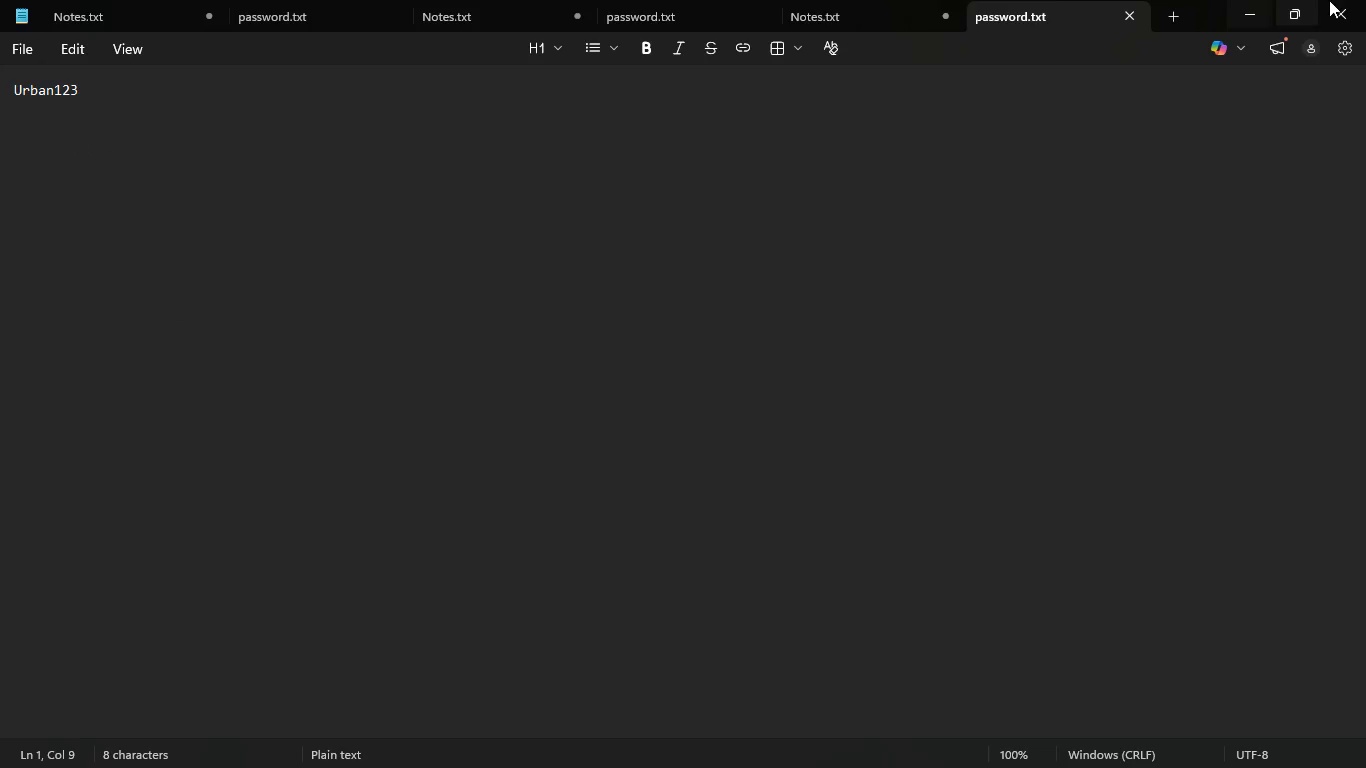 
left_click([1365, 0])
 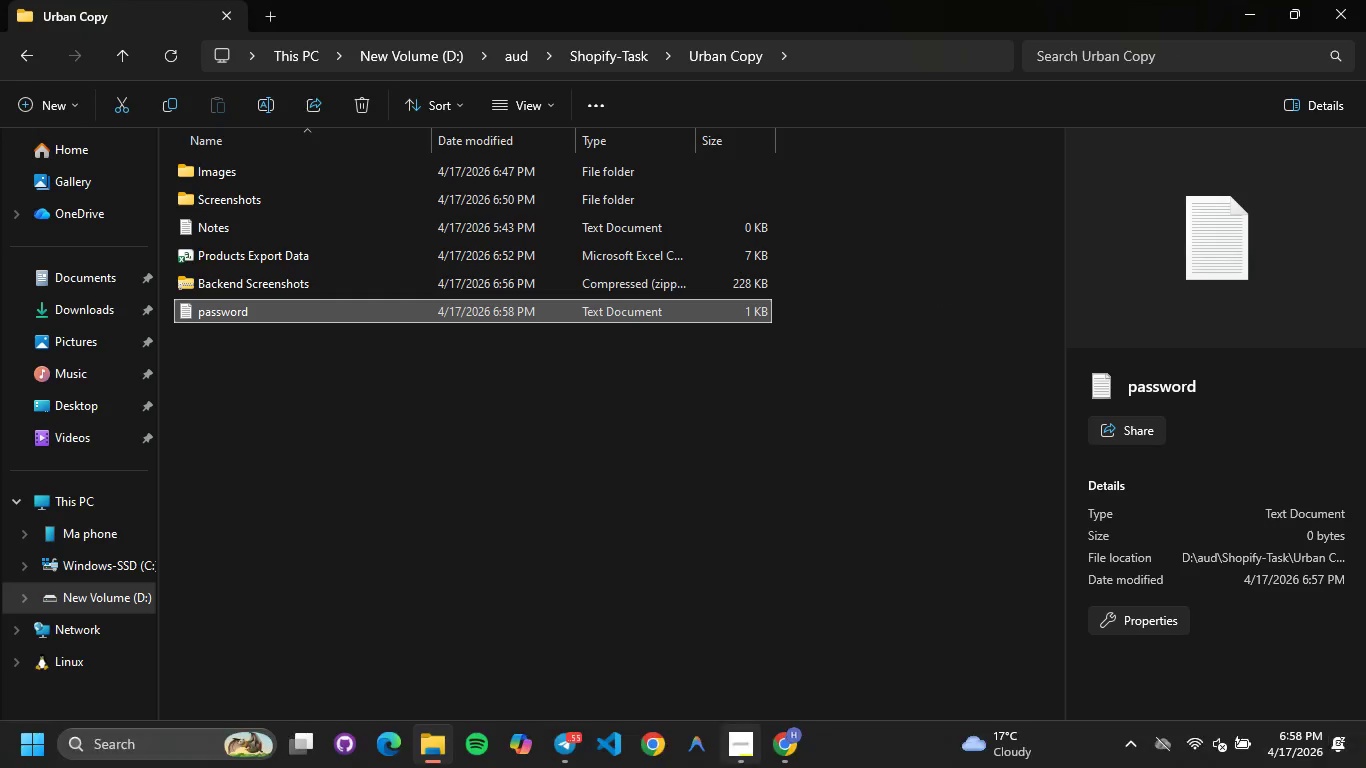 
left_click([786, 747])
 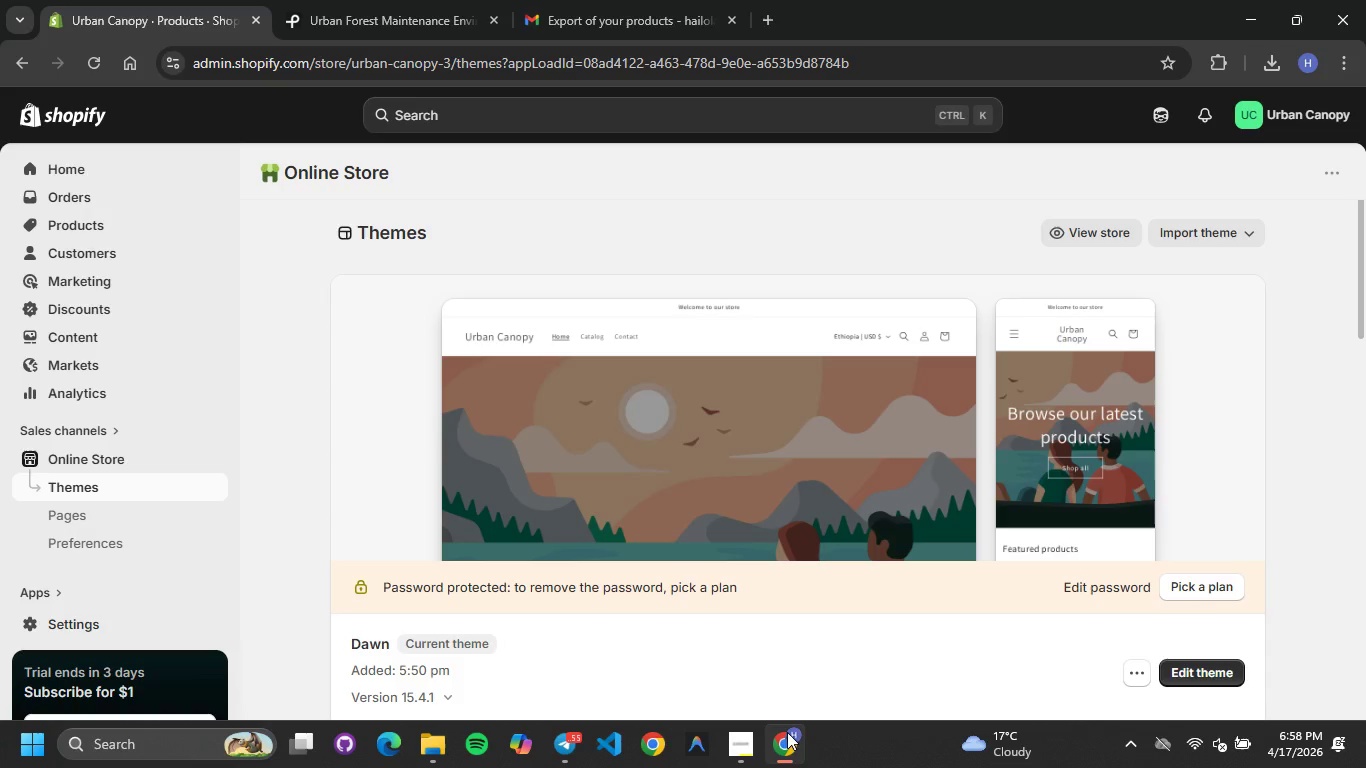 
double_click([787, 732])
 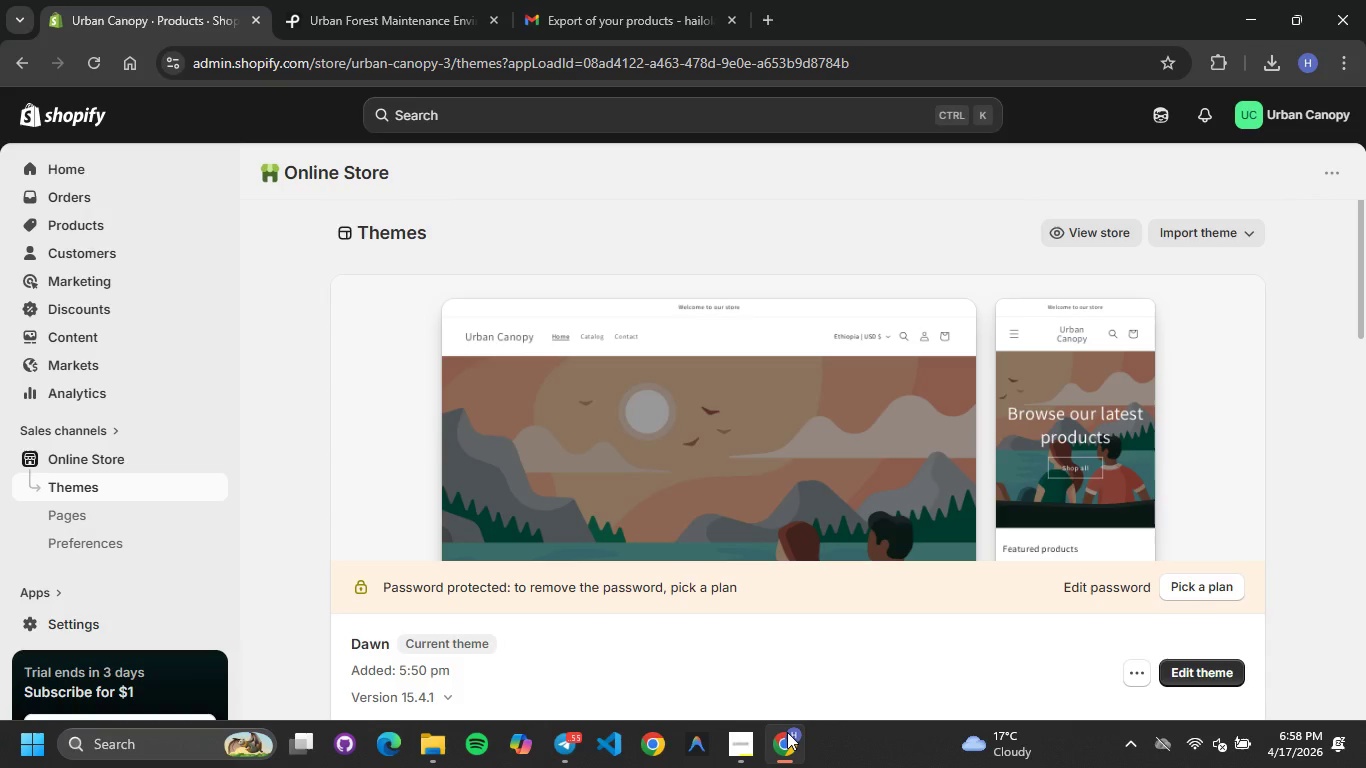 
wait(8.61)
 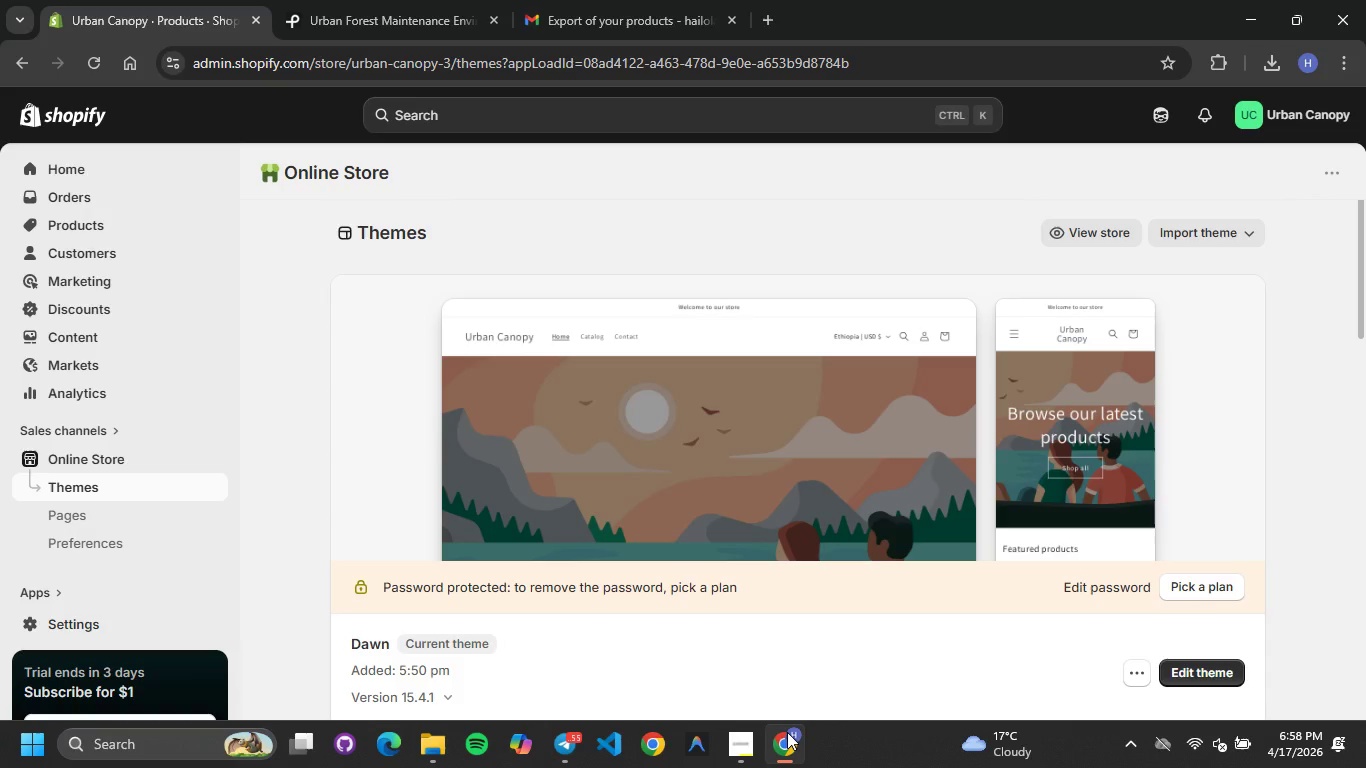 
scroll: coordinate [341, 216], scroll_direction: down, amount: 3.0
 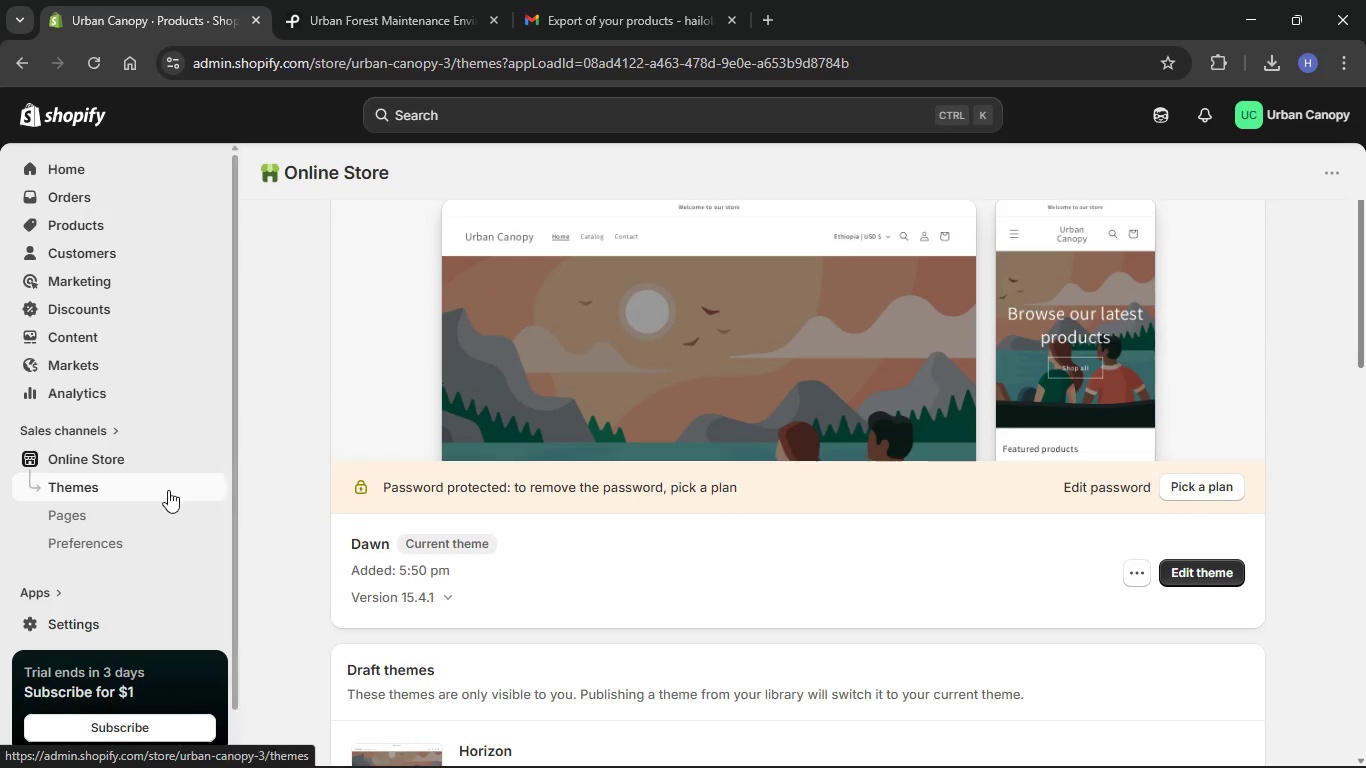 
left_click([103, 554])
 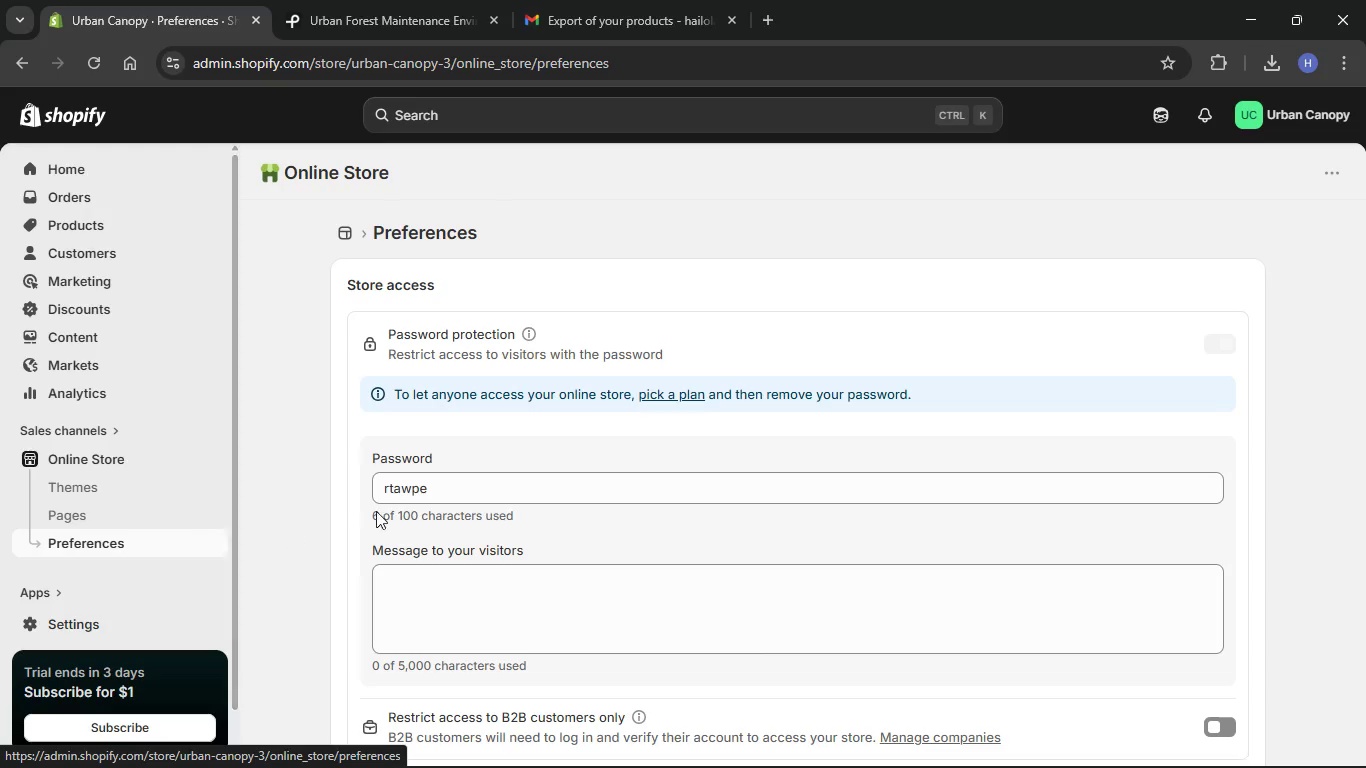 
left_click_drag(start_coordinate=[553, 491], to_coordinate=[309, 491])
 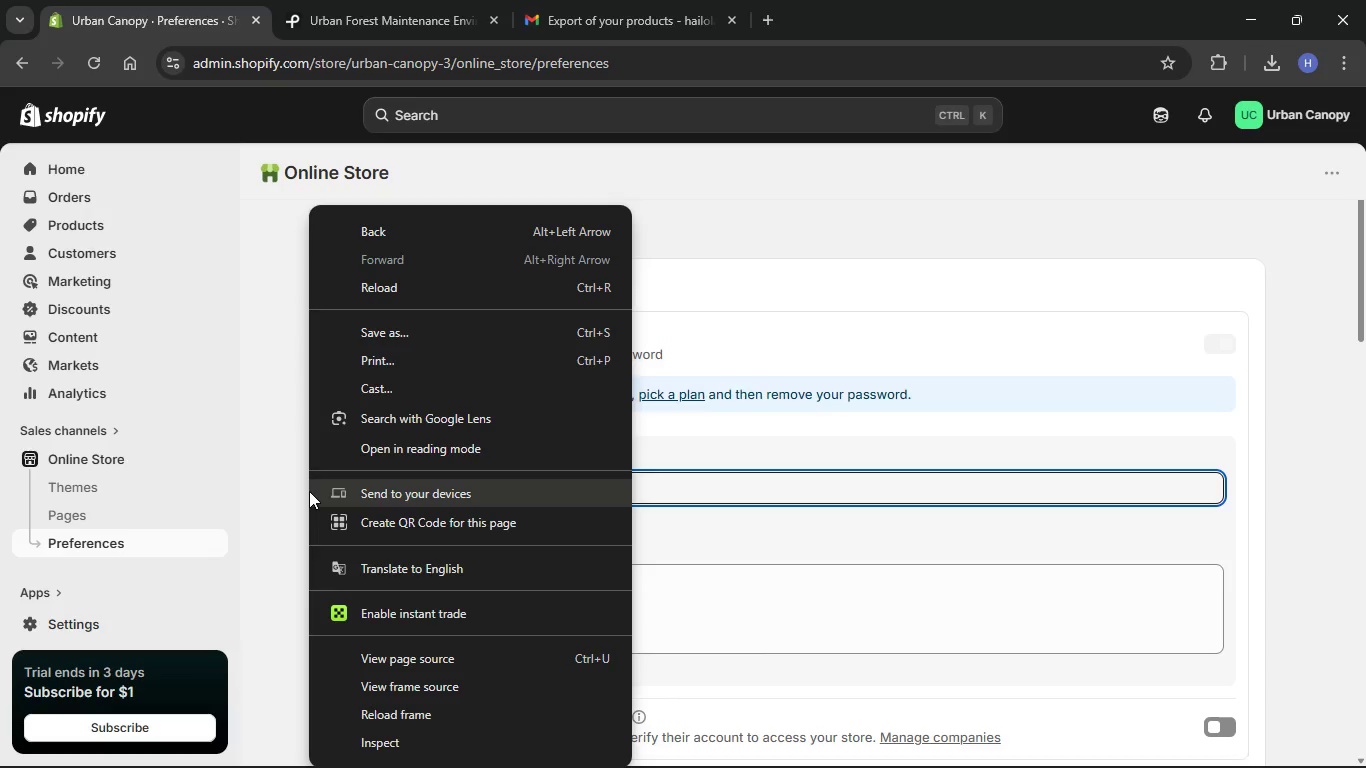 
key(Backspace)
 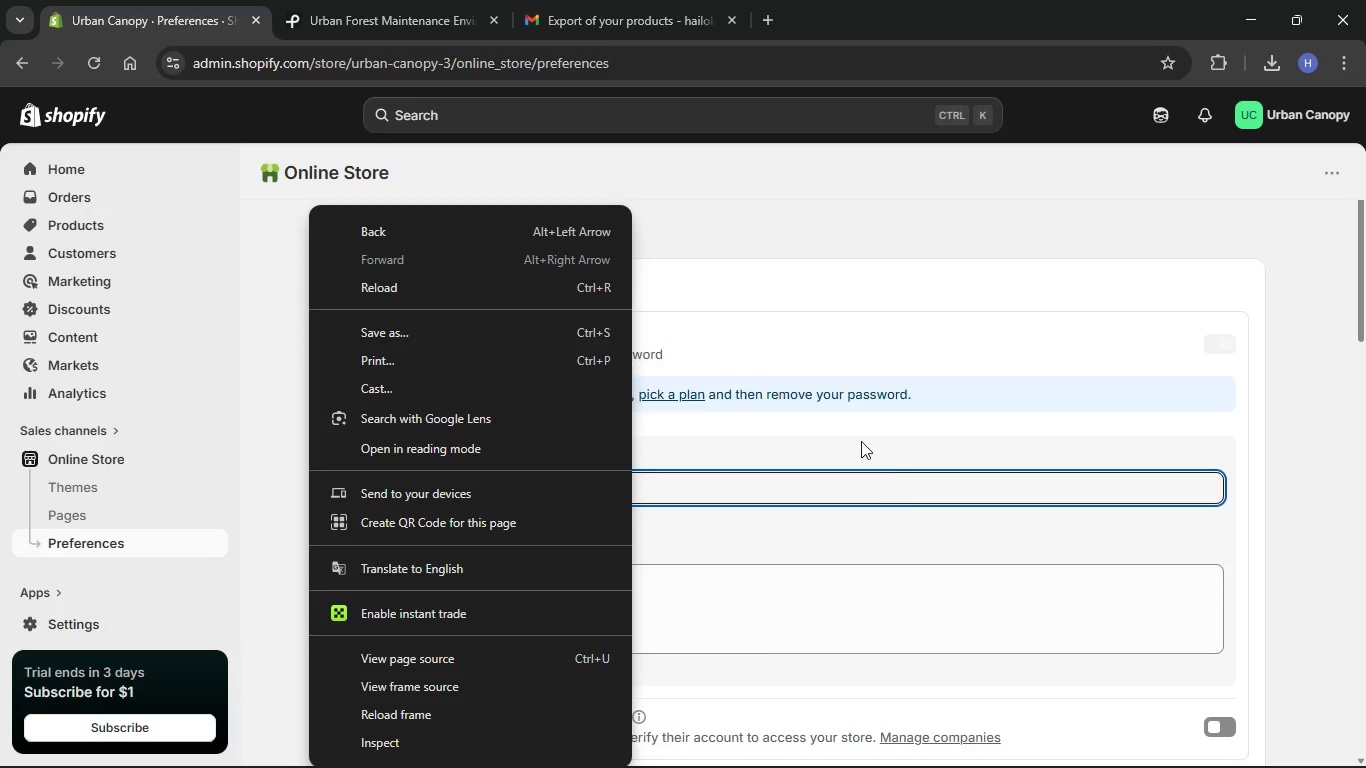 
left_click([870, 457])
 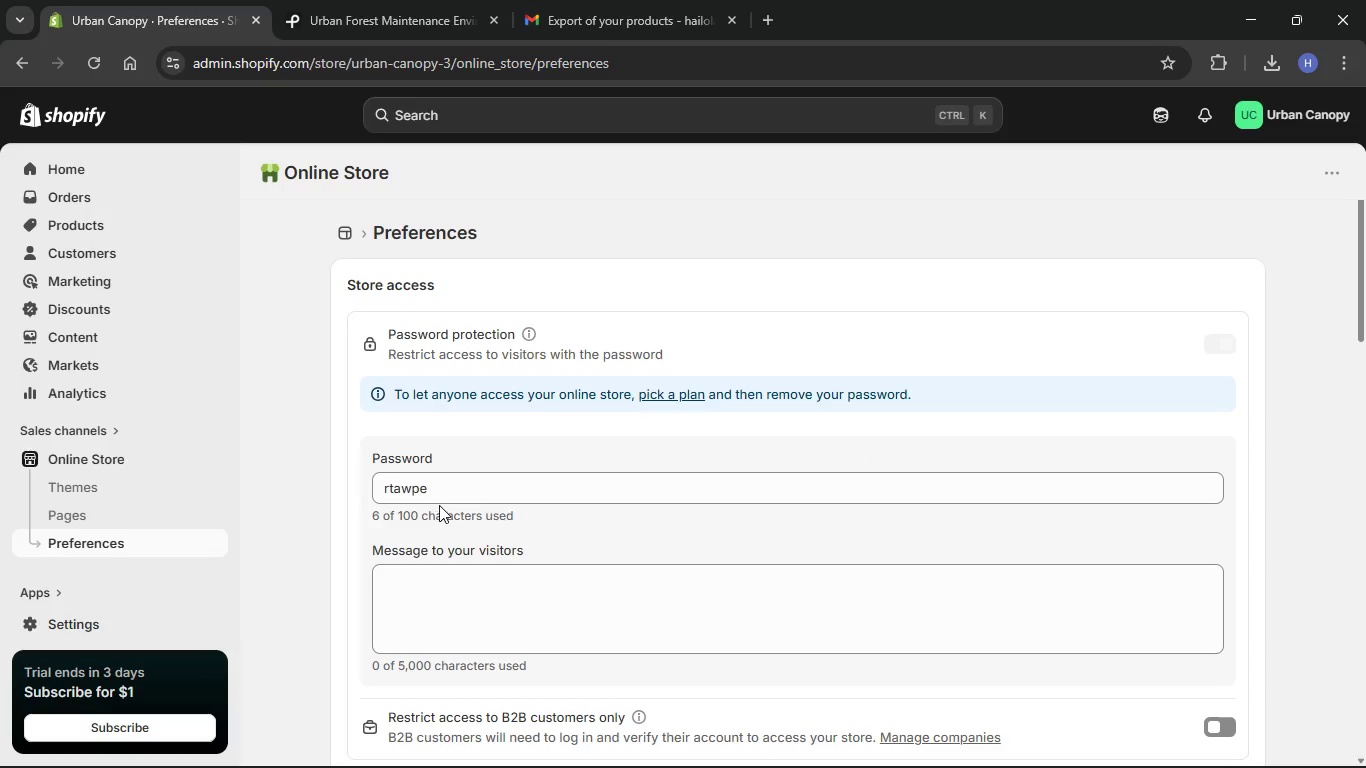 
left_click_drag(start_coordinate=[438, 490], to_coordinate=[368, 470])
 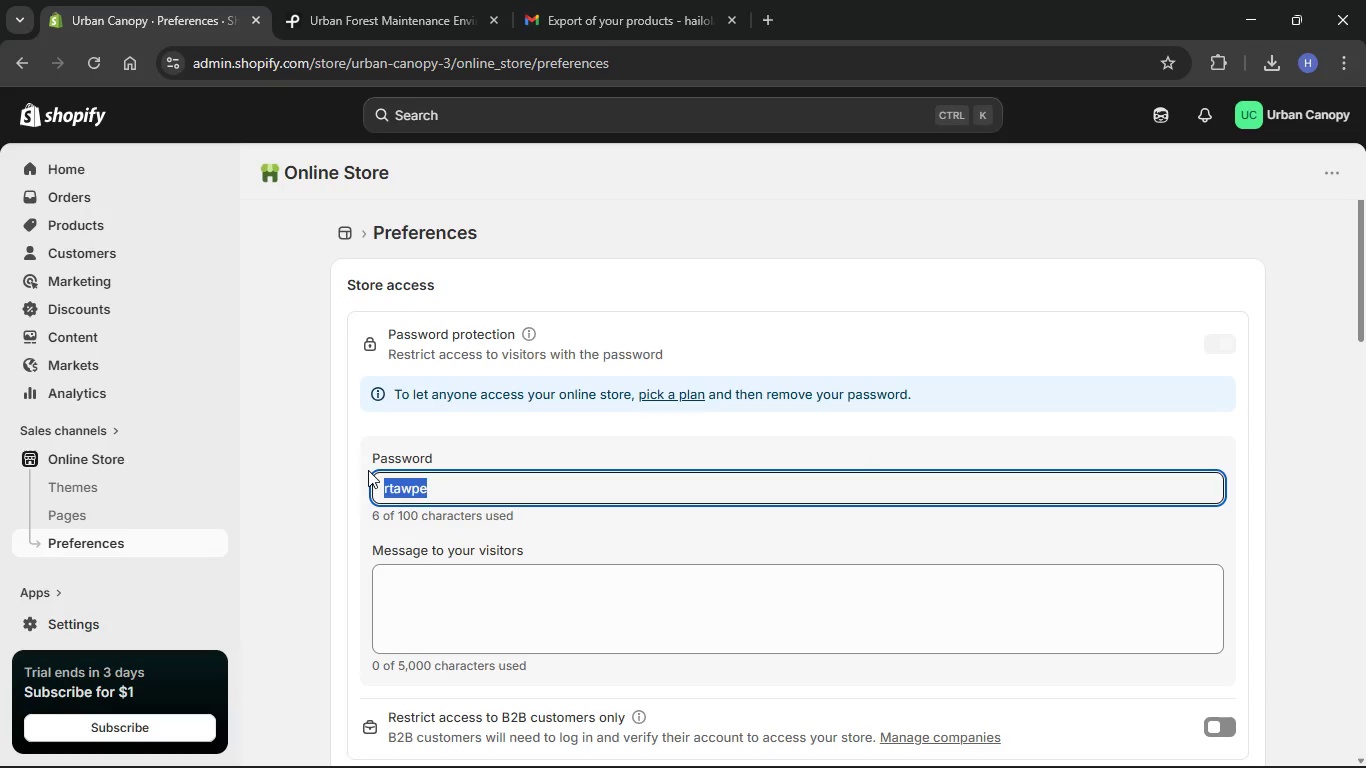 
key(Backspace)
type(urban123)
 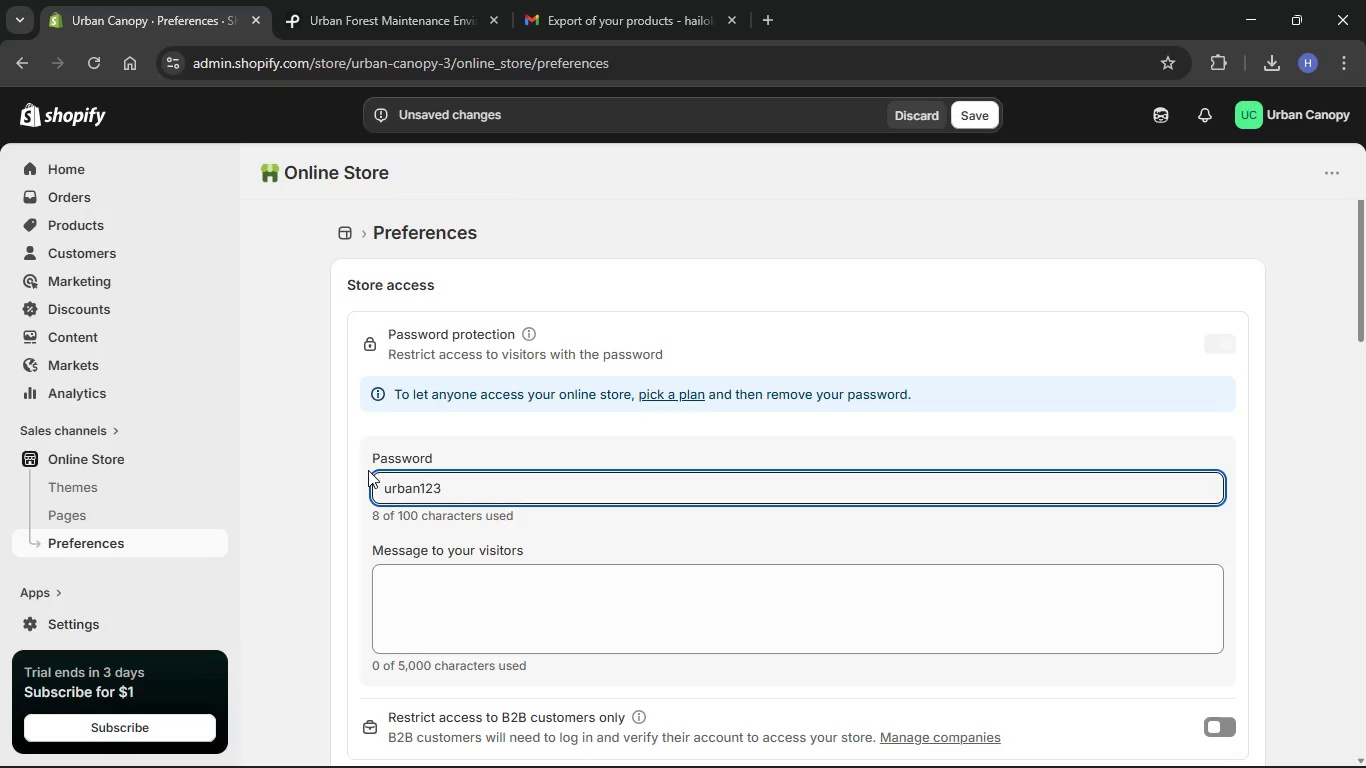 
hold_key(key=ControlLeft, duration=0.59)
 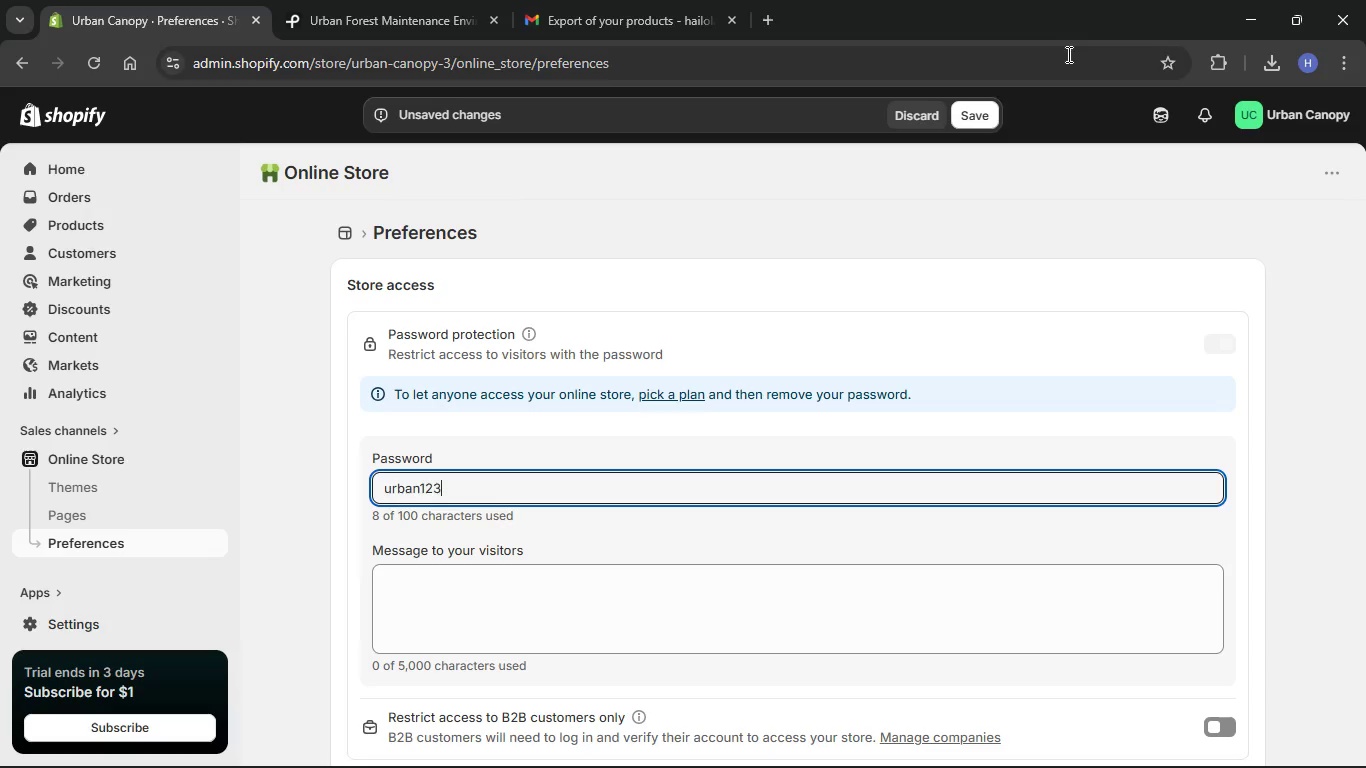 
left_click([977, 119])
 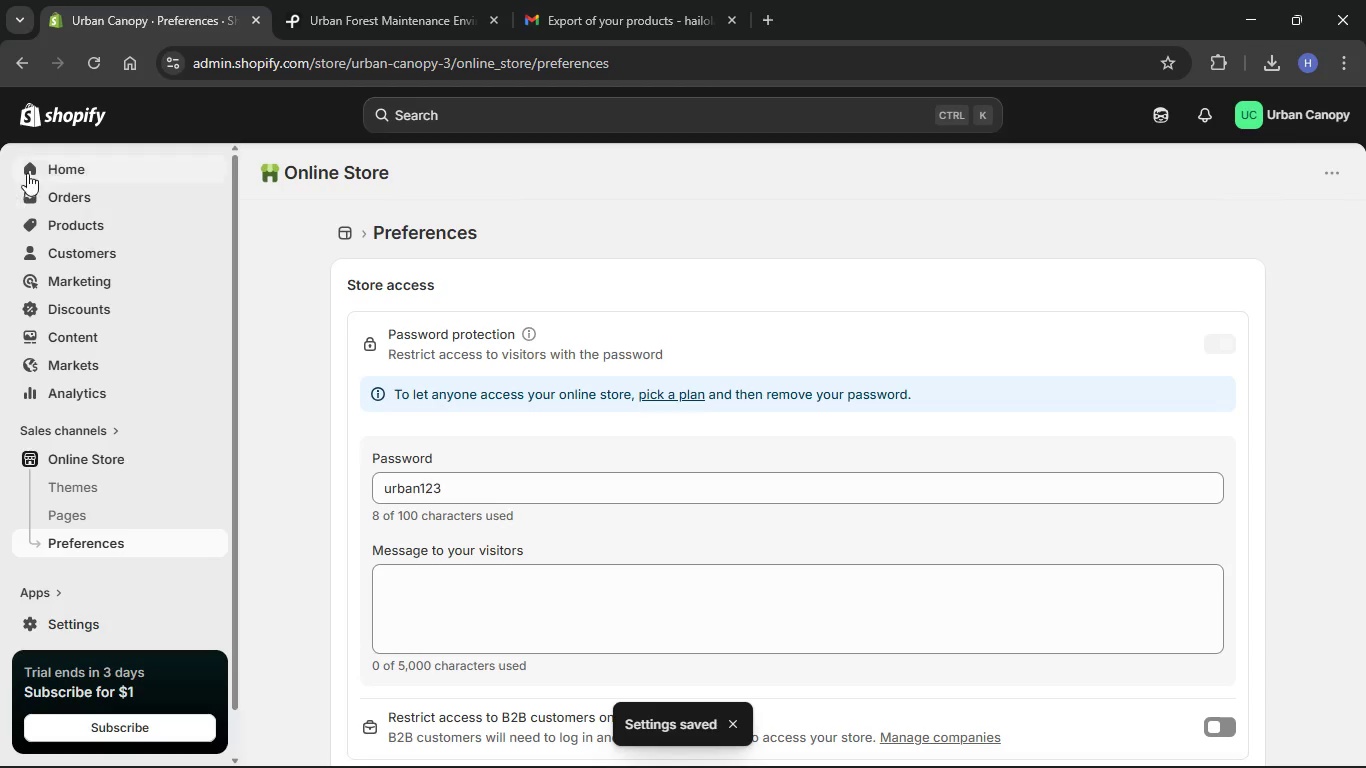 
left_click([61, 170])
 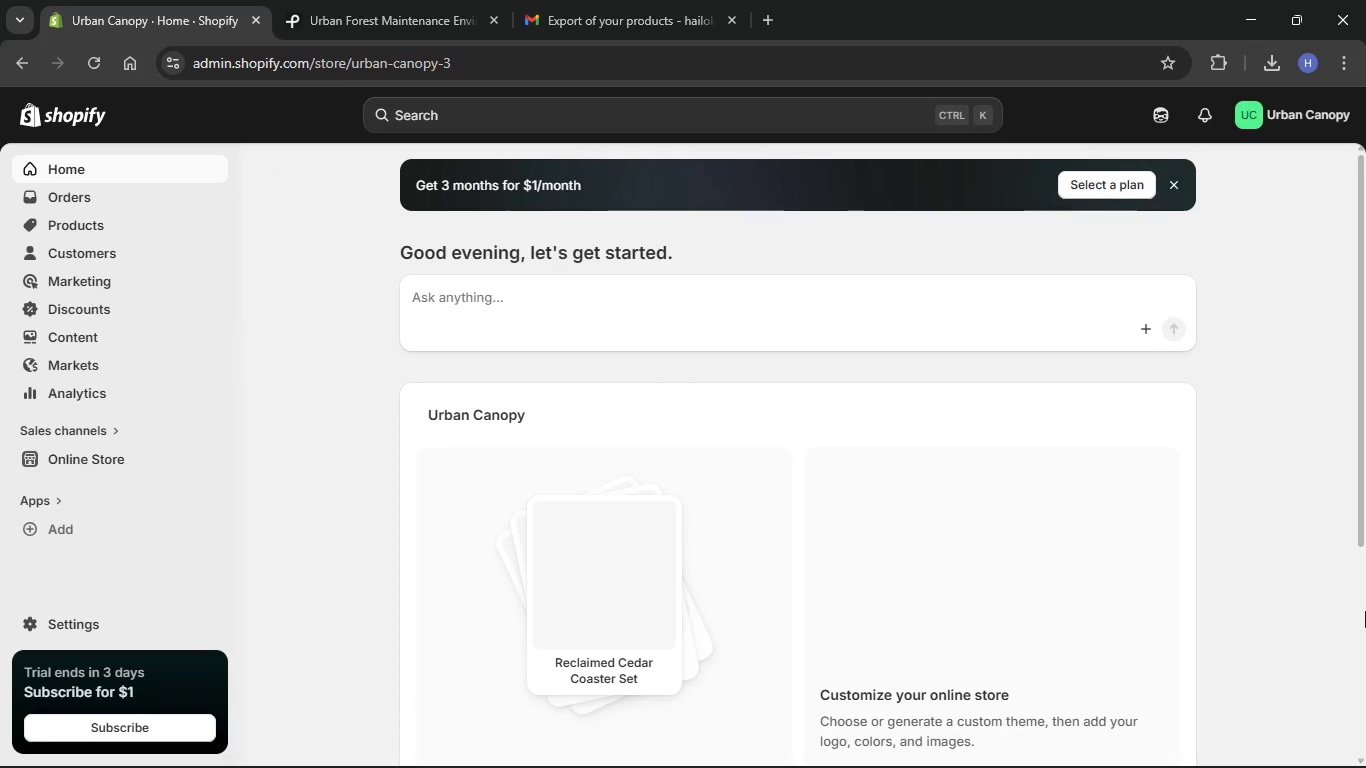 
scroll: coordinate [1143, 504], scroll_direction: down, amount: 14.0
 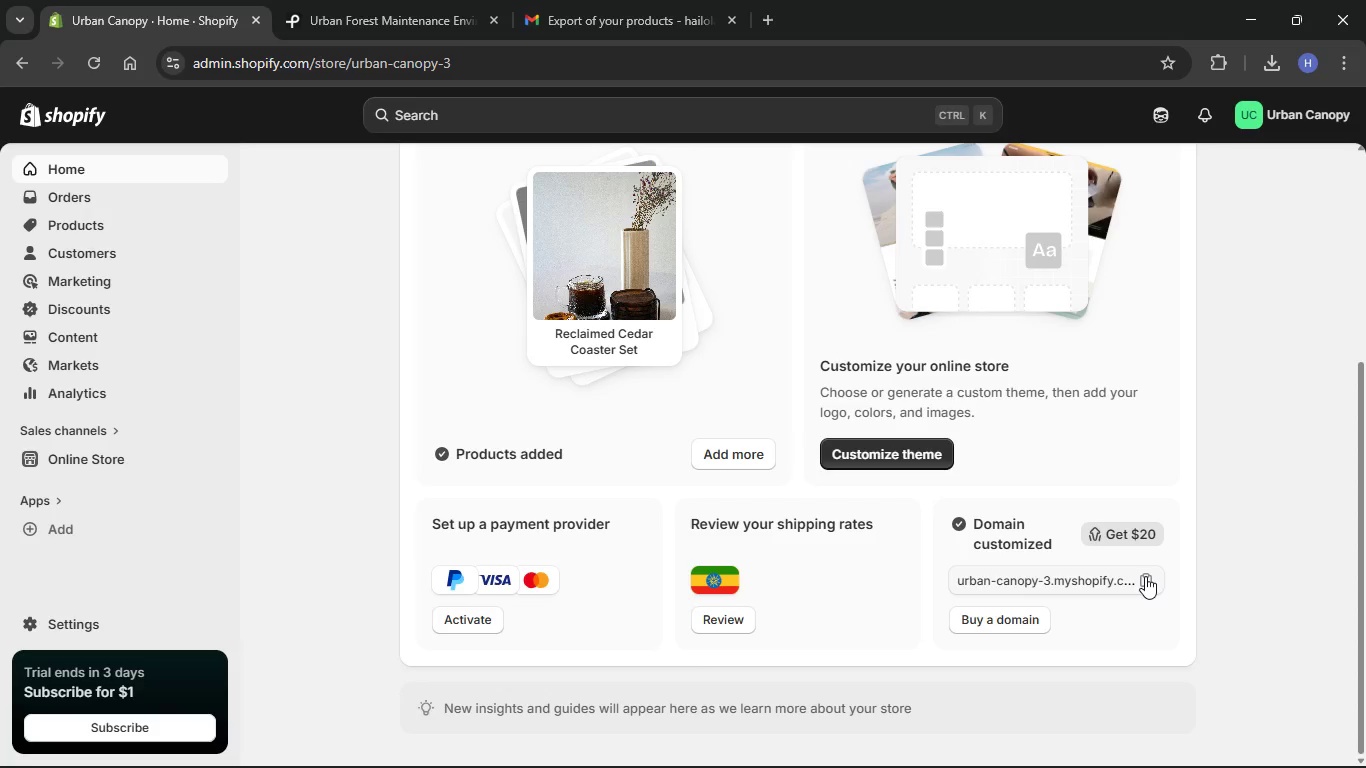 
left_click([1144, 577])
 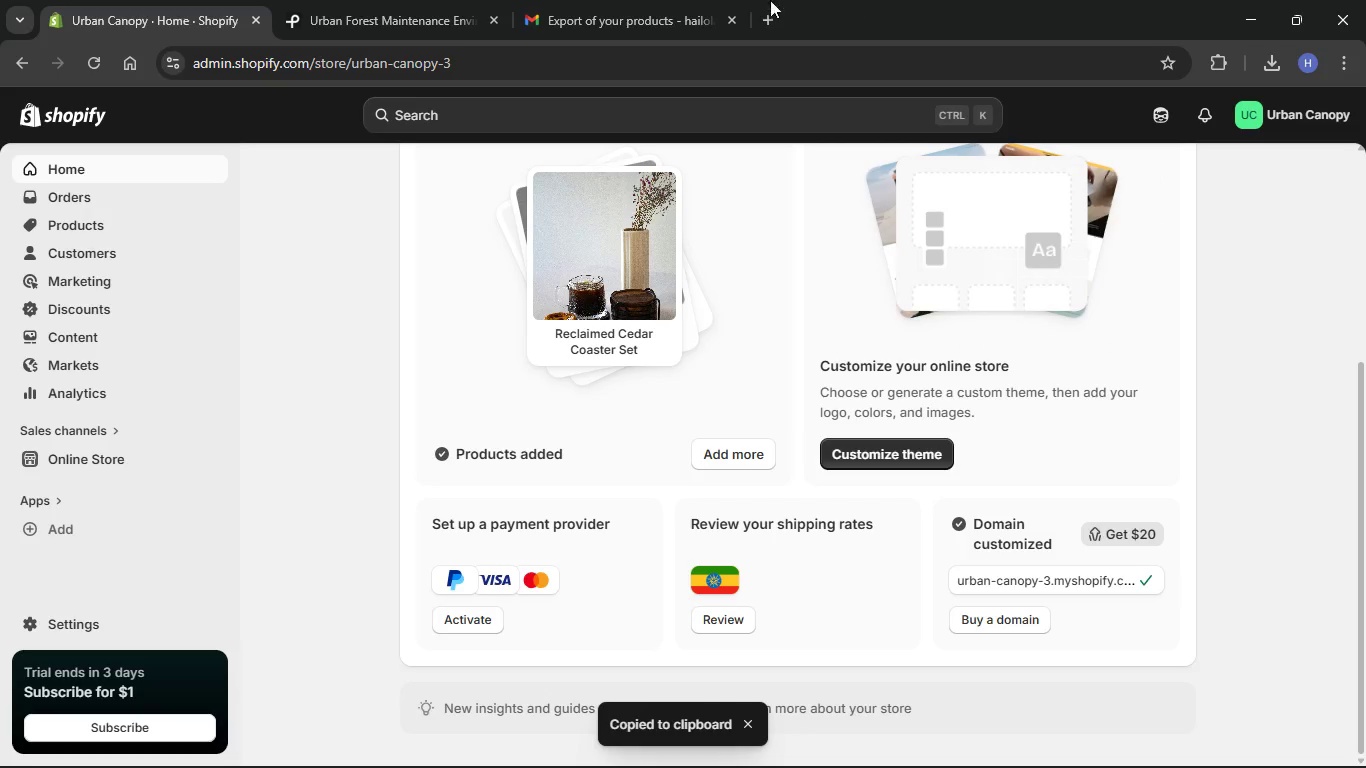 
left_click([762, 5])
 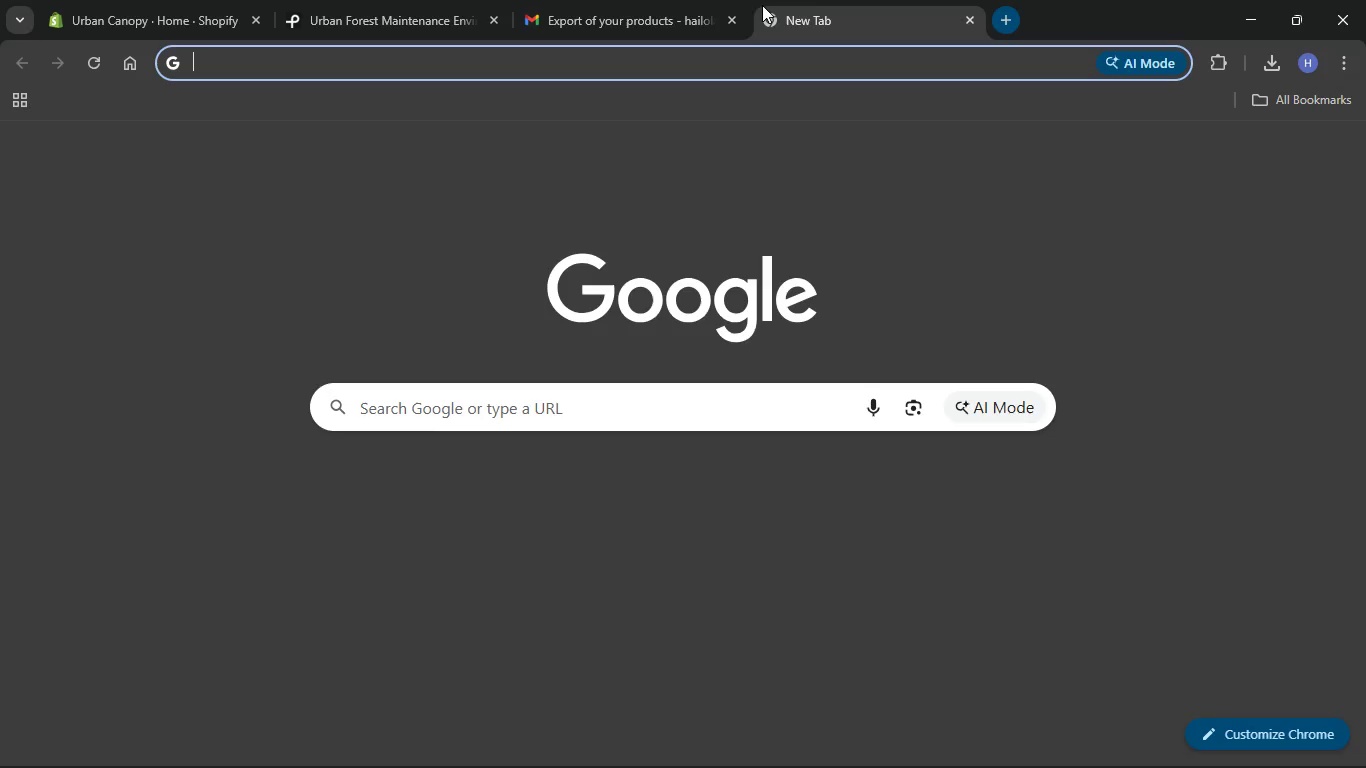 
key(Control+V)
 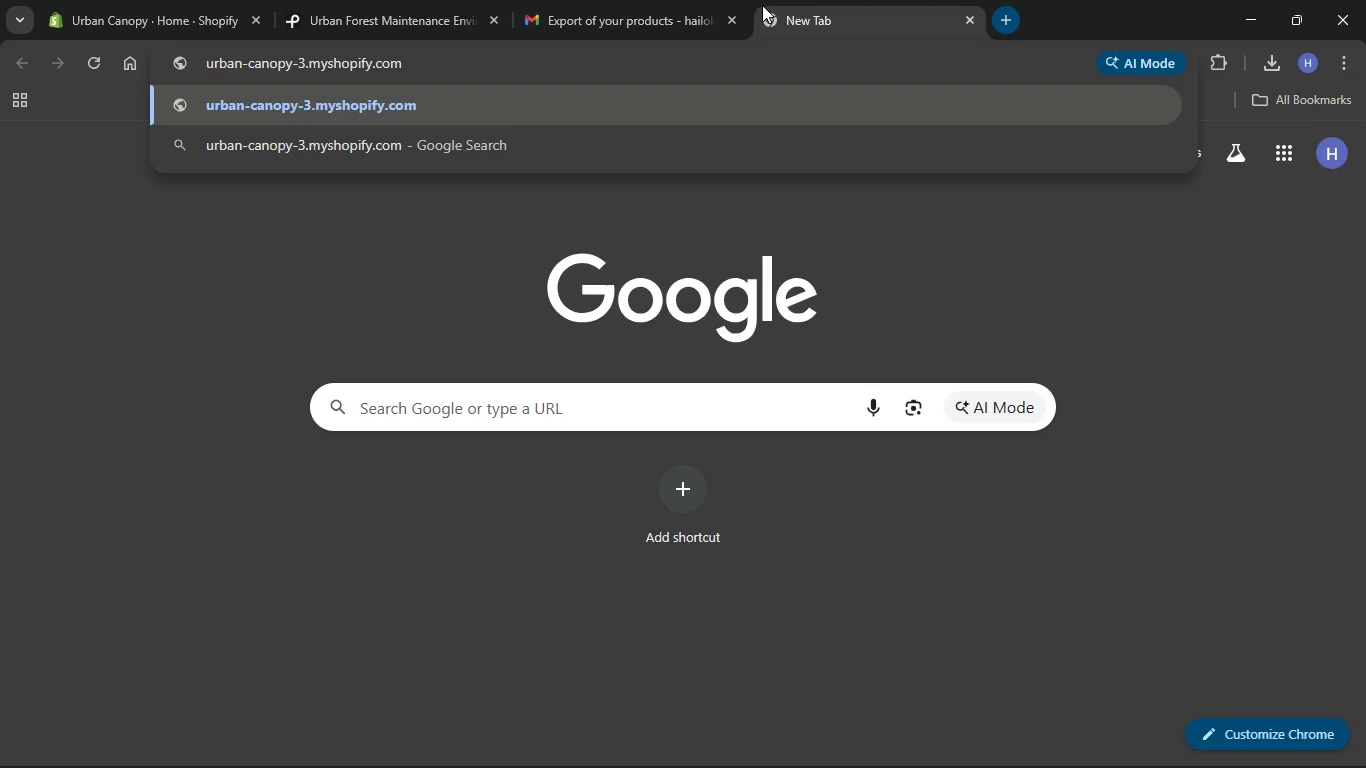 
key(Enter)
 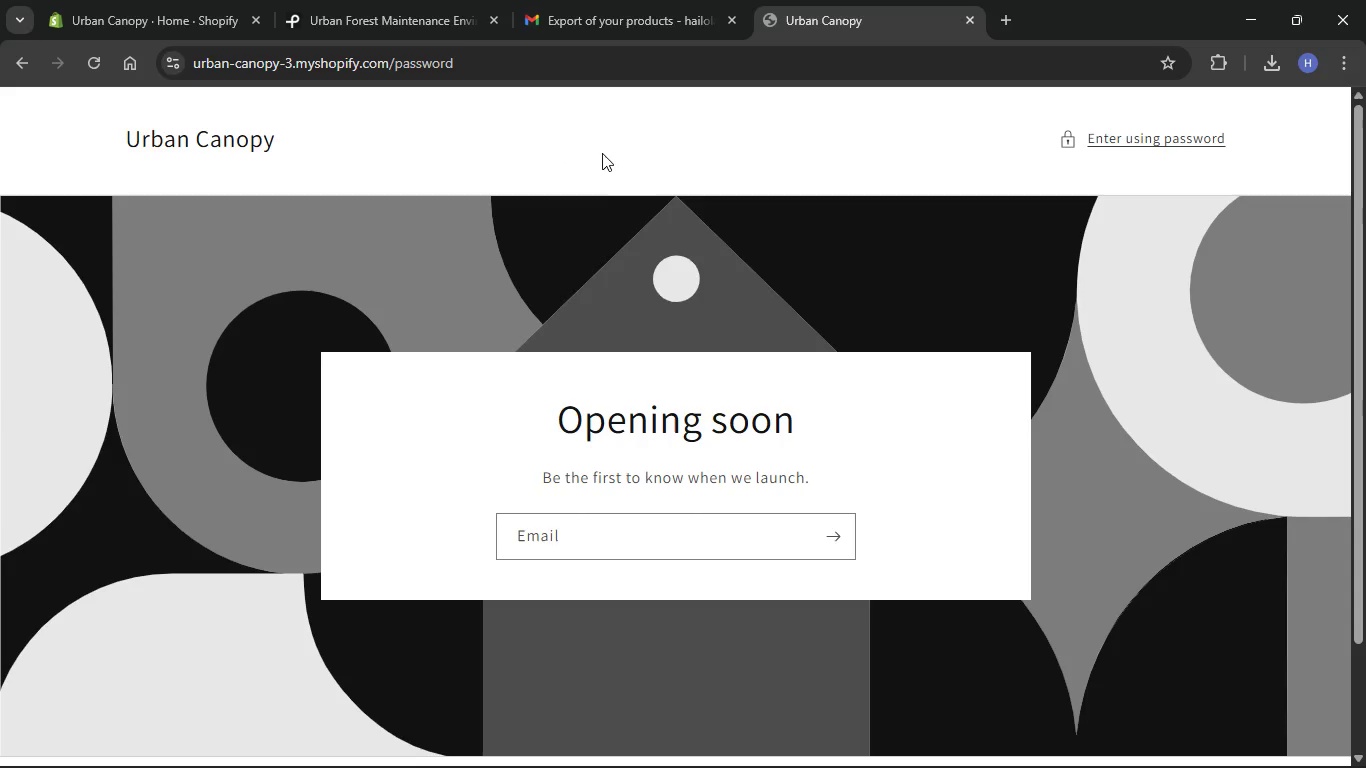 
left_click([655, 540])
 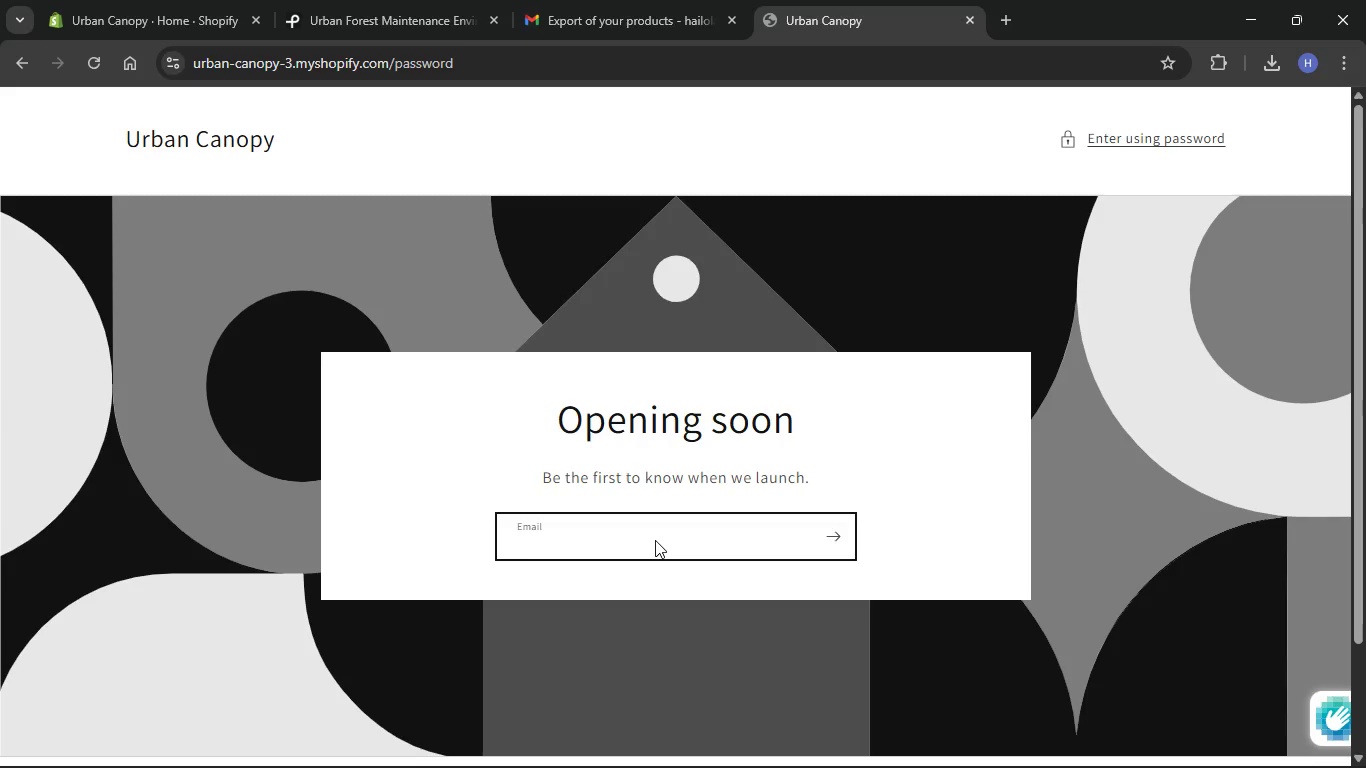 
type([redacted])
key(Backspace)
type([redacted])
 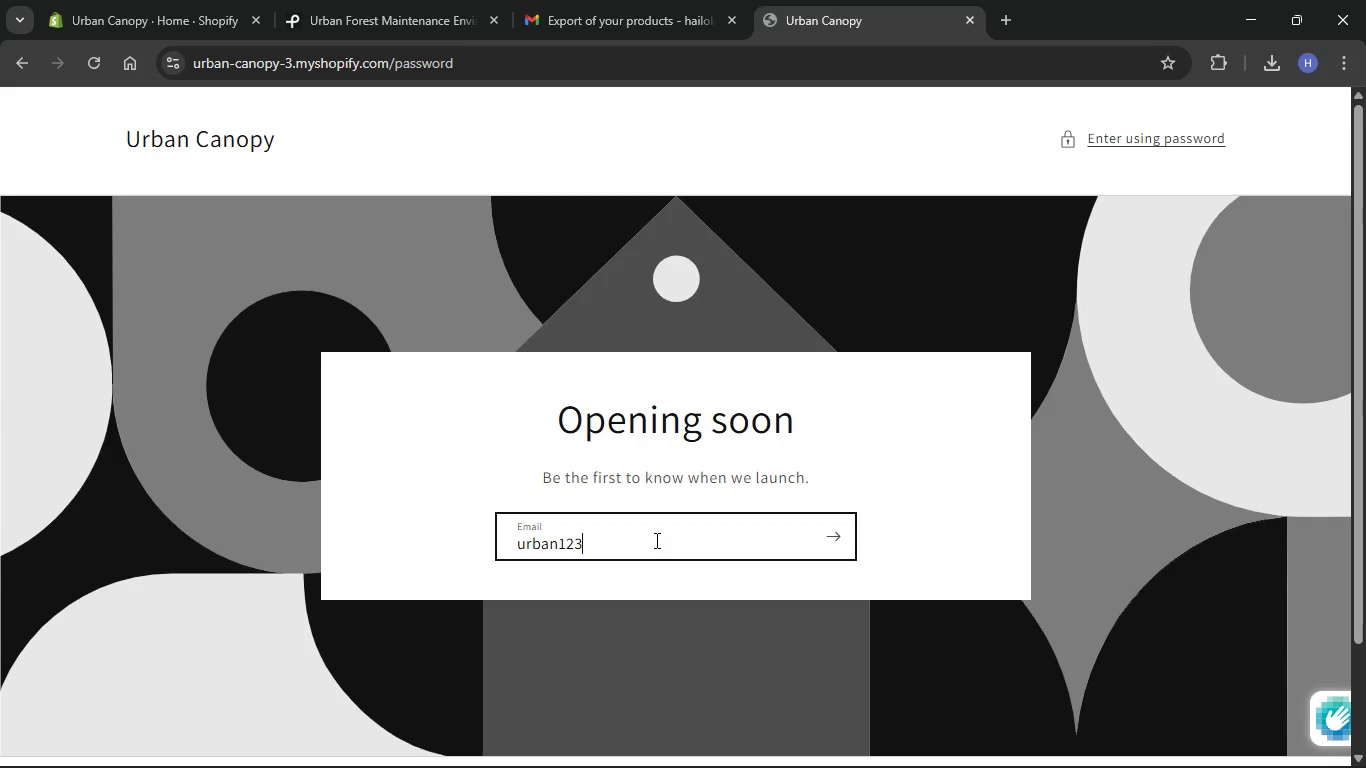 
key(Enter)
 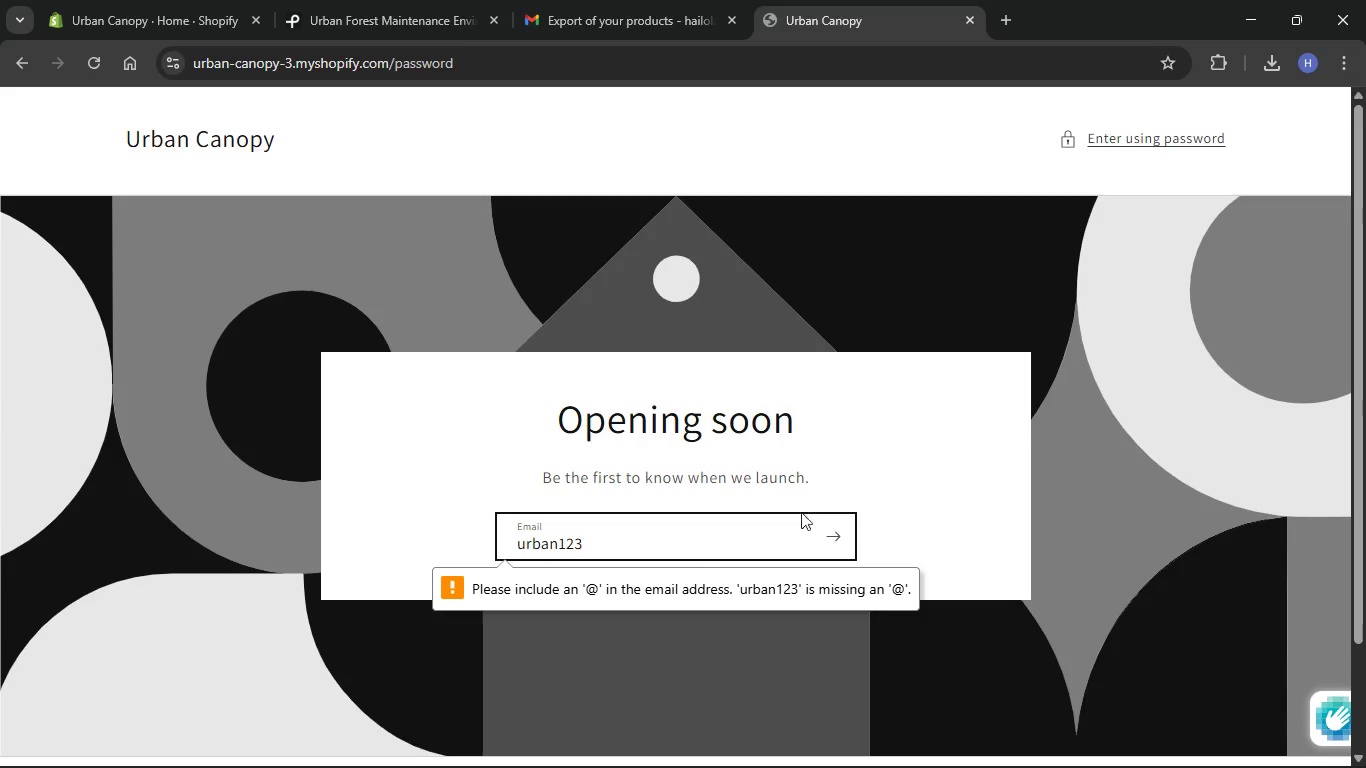 
scroll: coordinate [750, 523], scroll_direction: down, amount: 2.0
 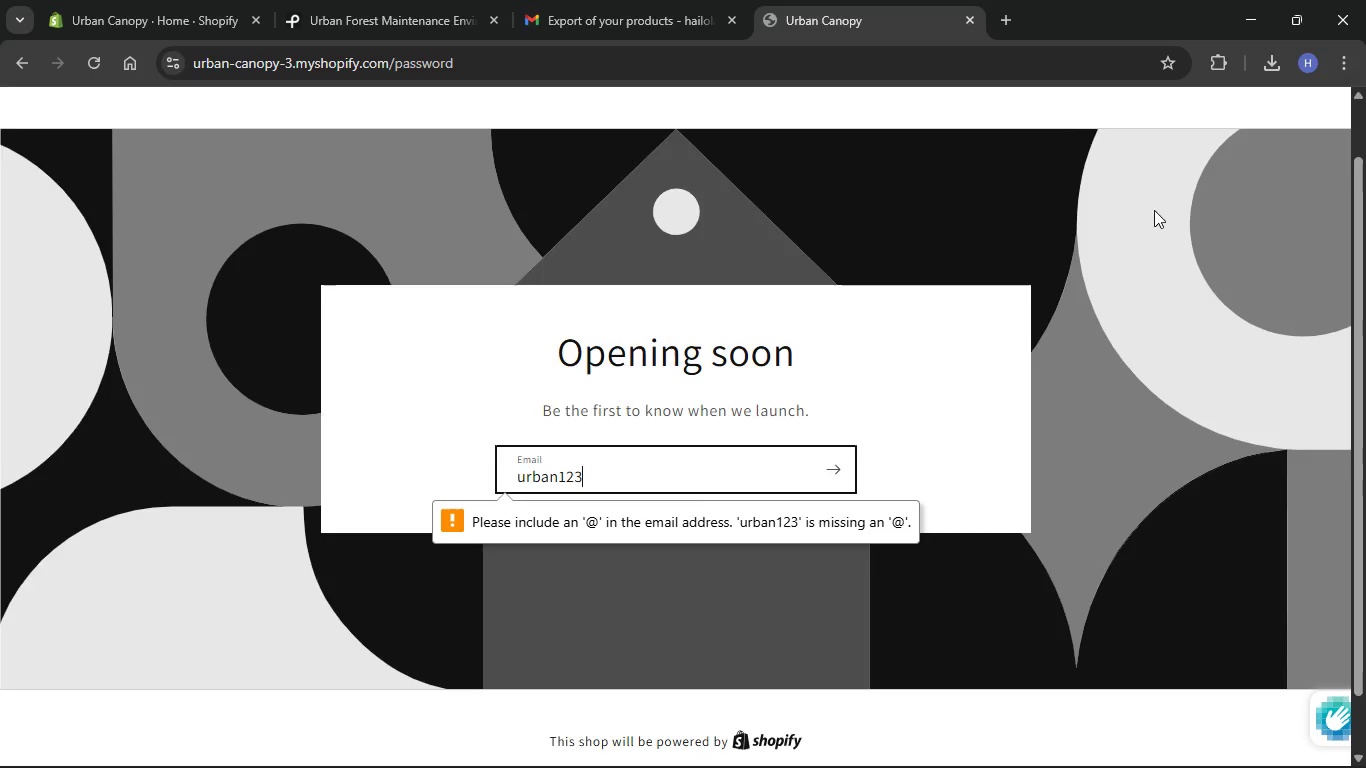 
left_click([1144, 132])
 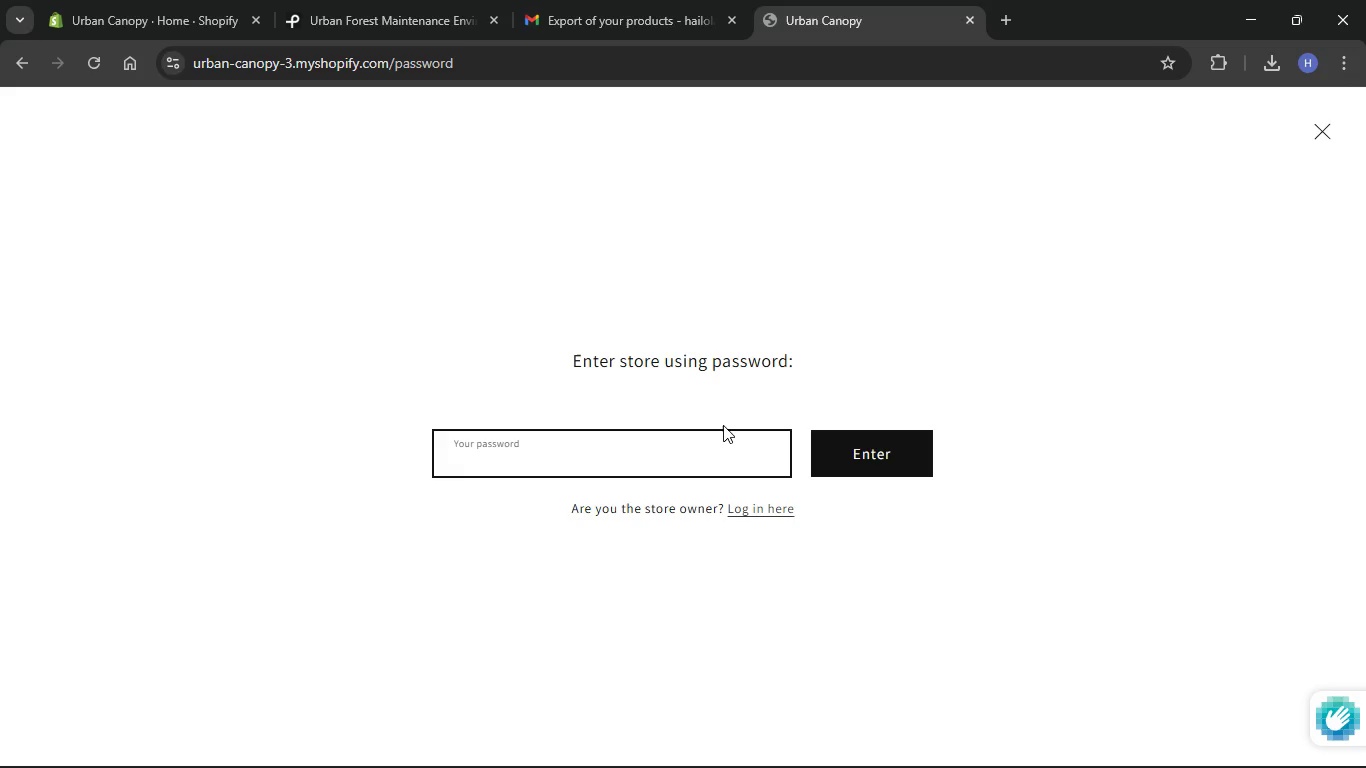 
scroll: coordinate [1123, 161], scroll_direction: up, amount: 4.0
 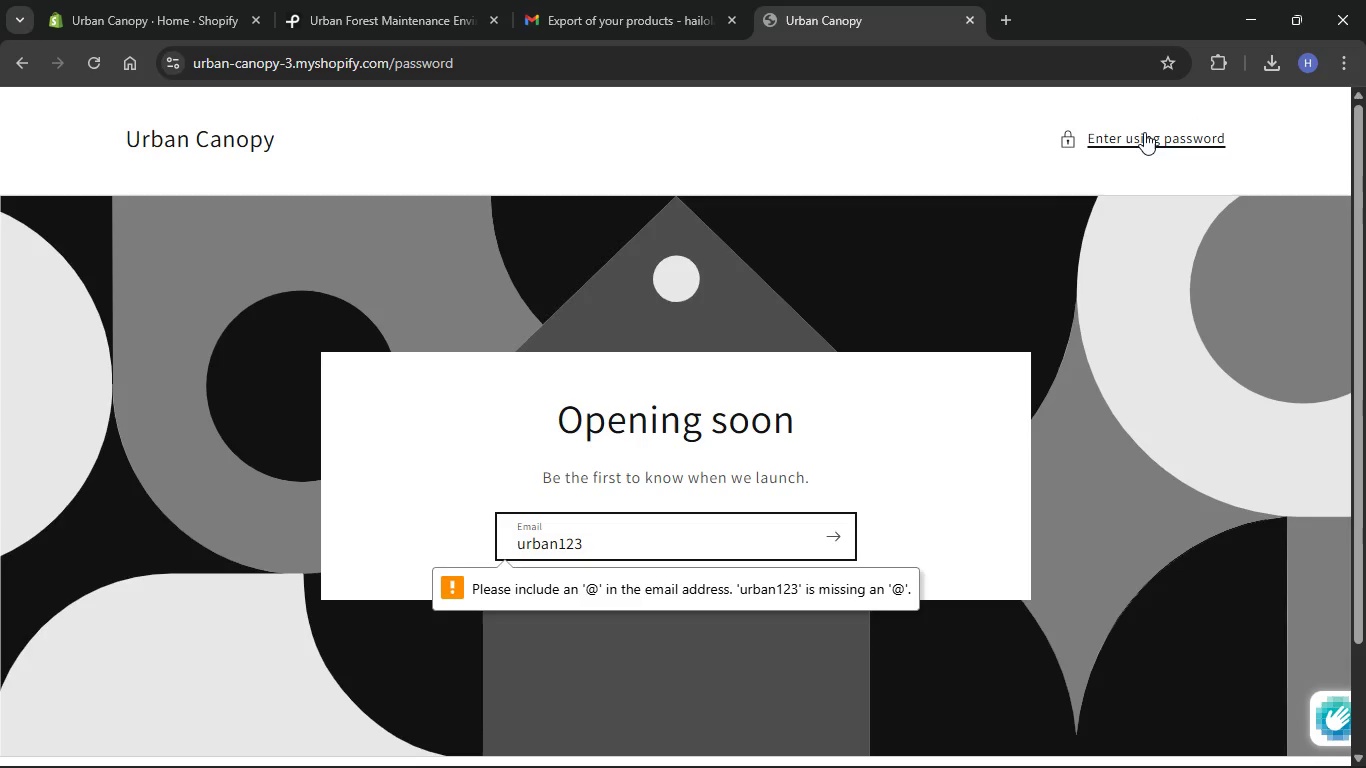 
type([redacted])